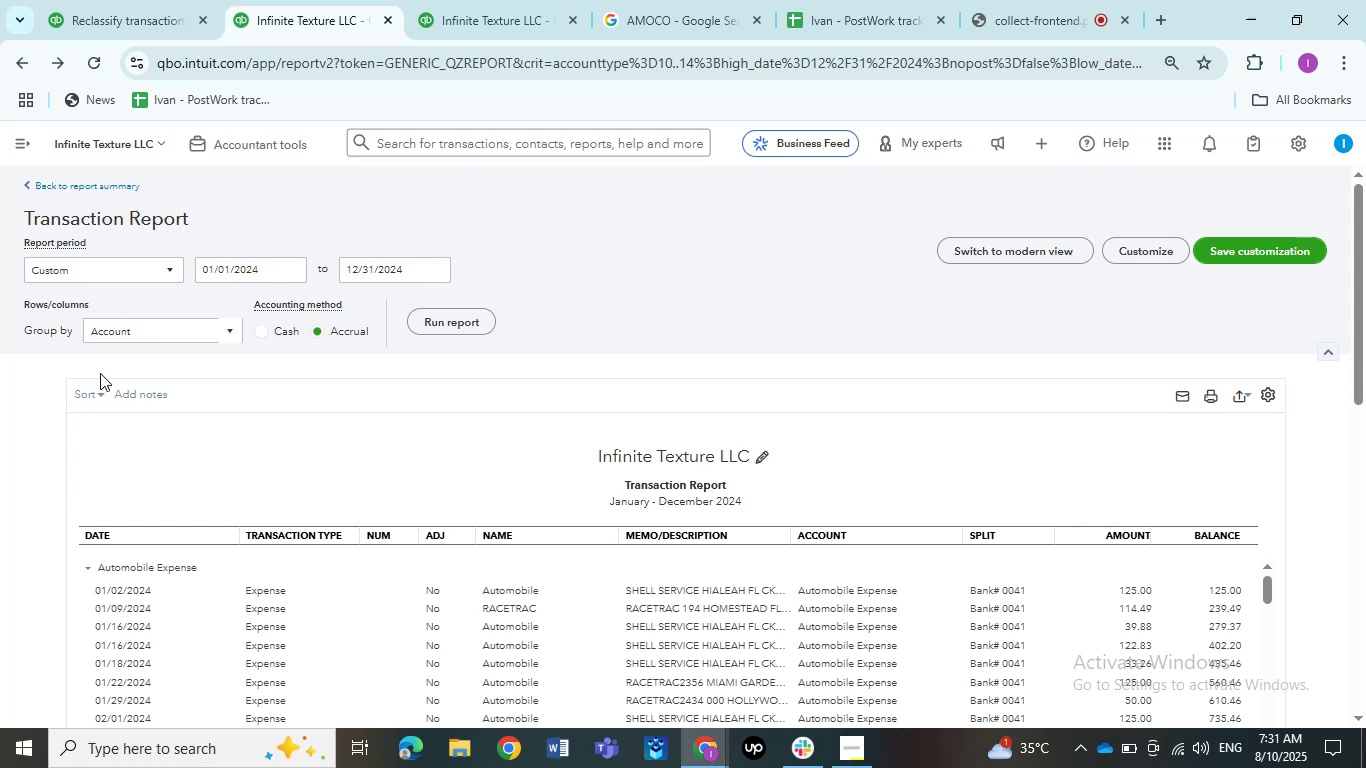 
left_click([96, 390])
 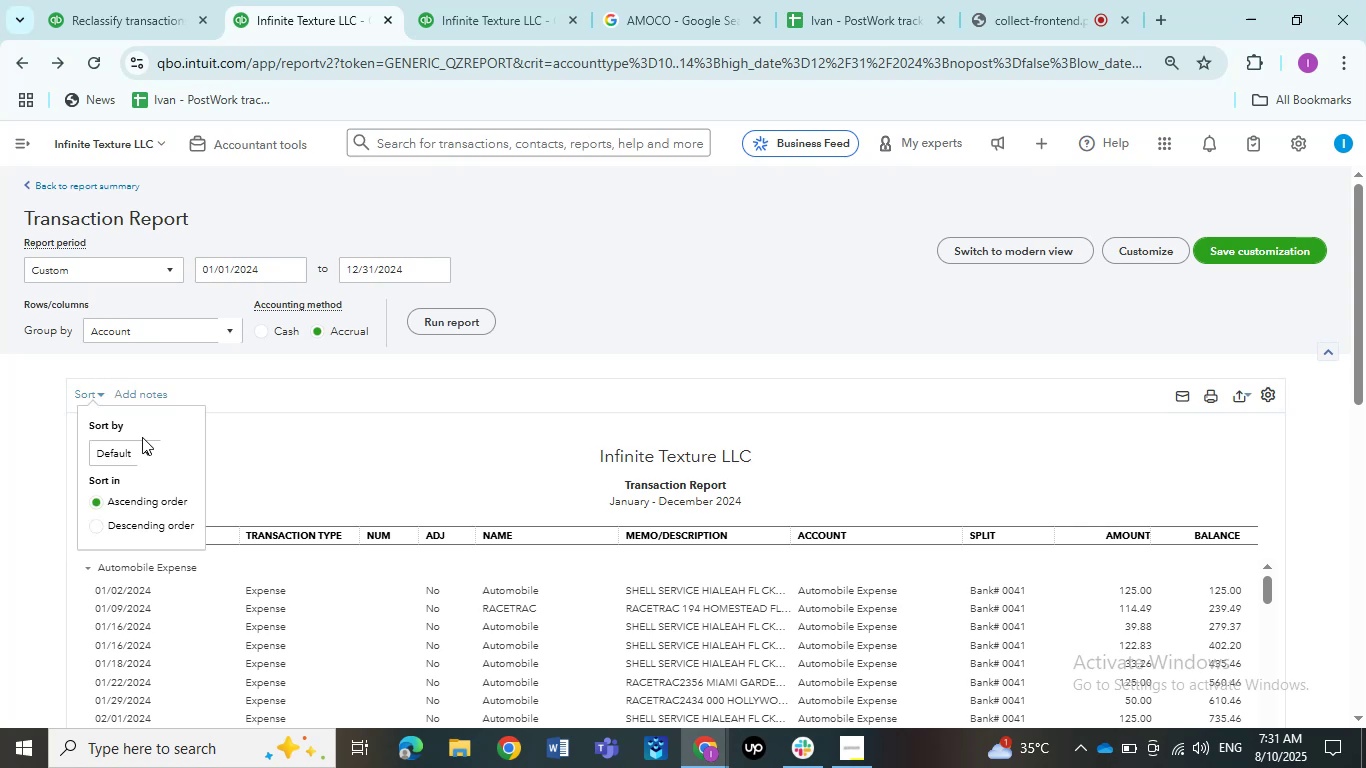 
left_click([140, 455])
 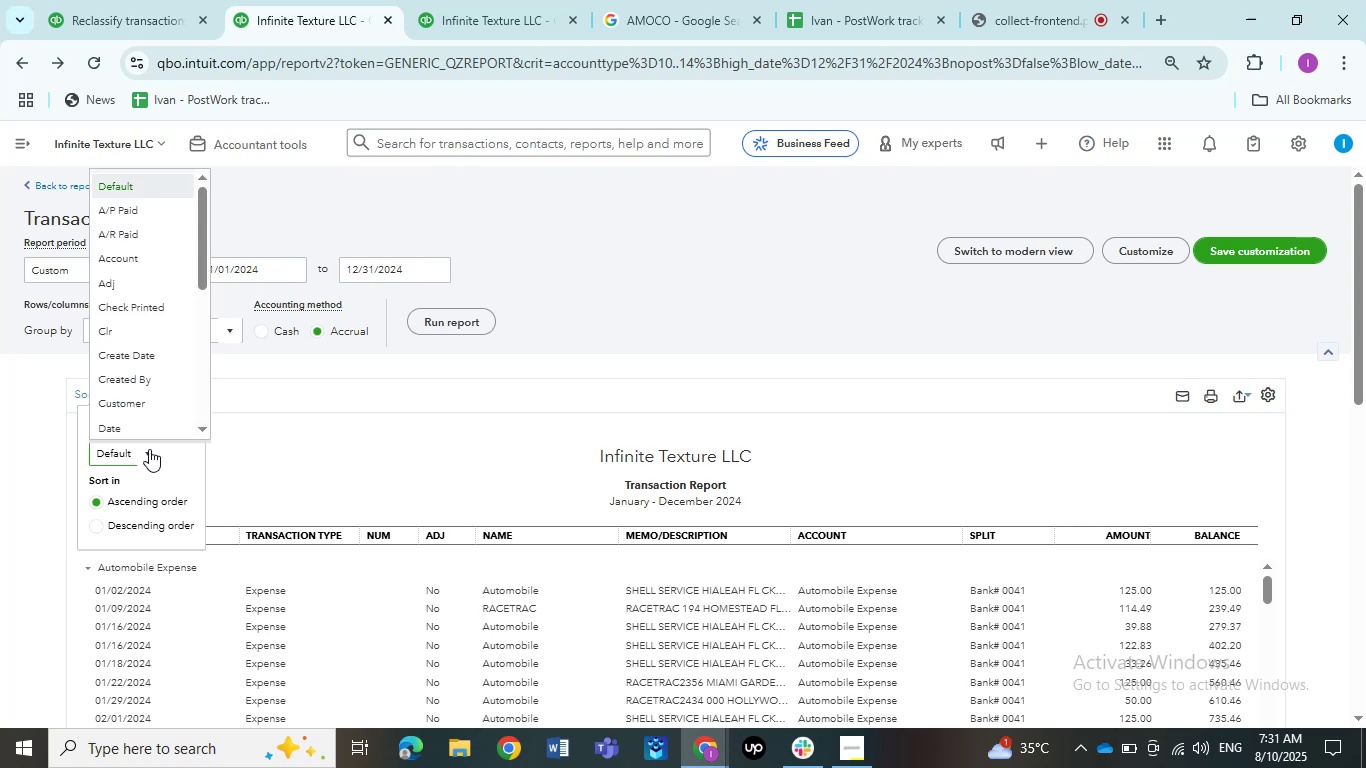 
scroll: coordinate [113, 368], scroll_direction: down, amount: 2.0
 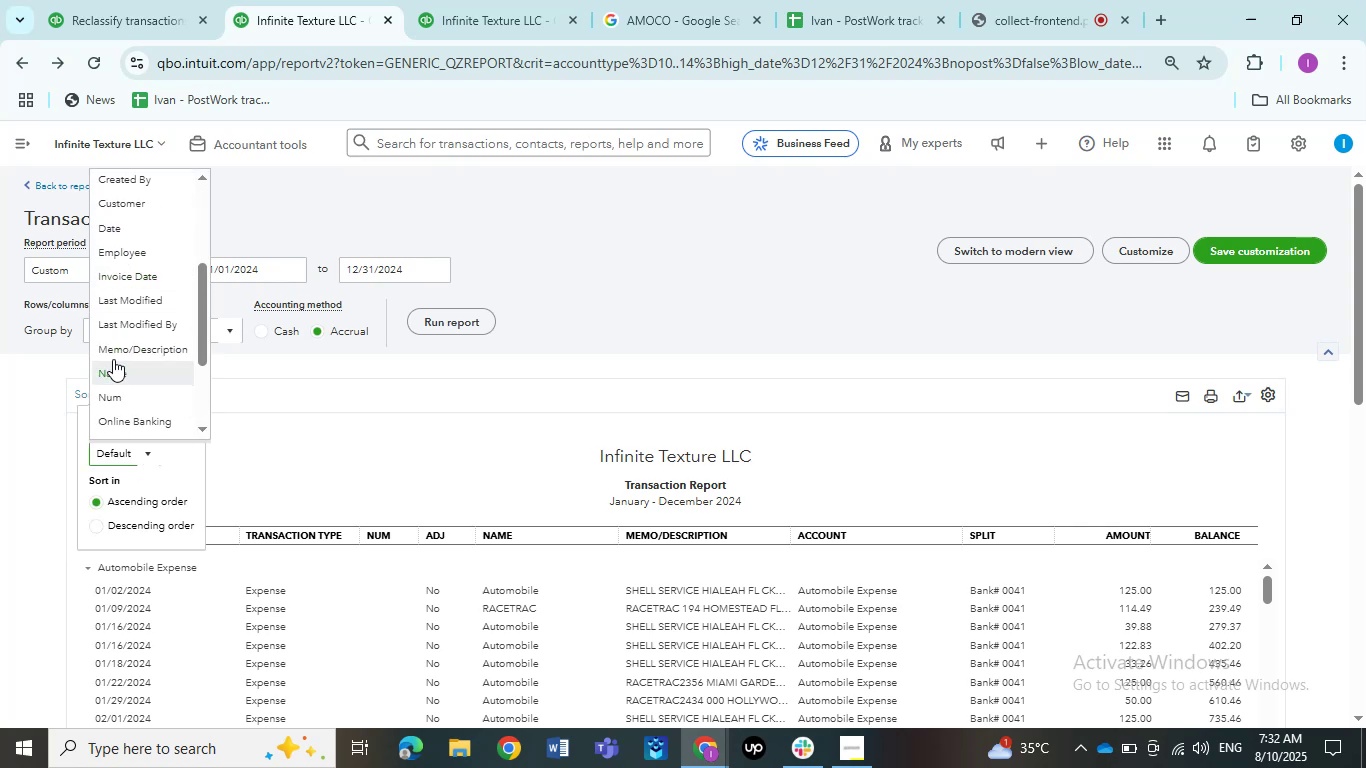 
left_click([113, 350])
 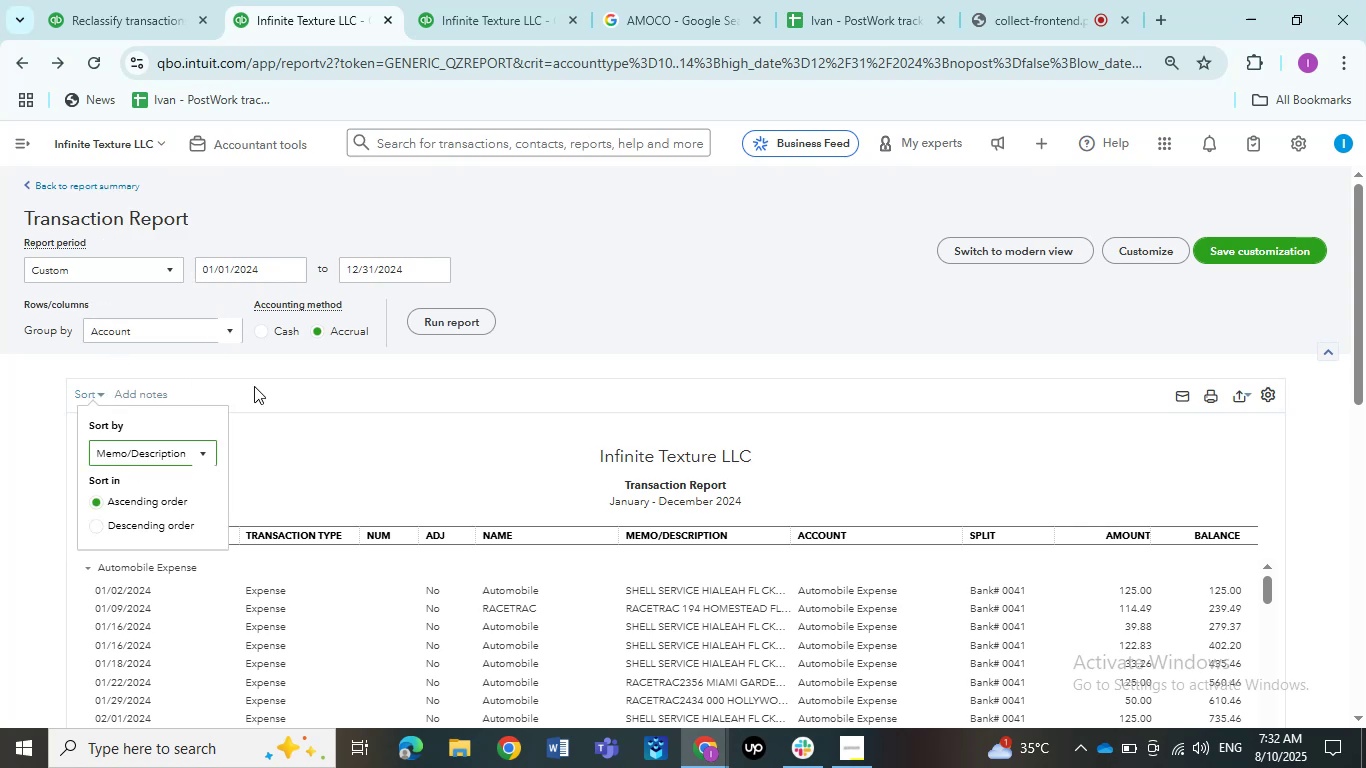 
left_click([257, 390])
 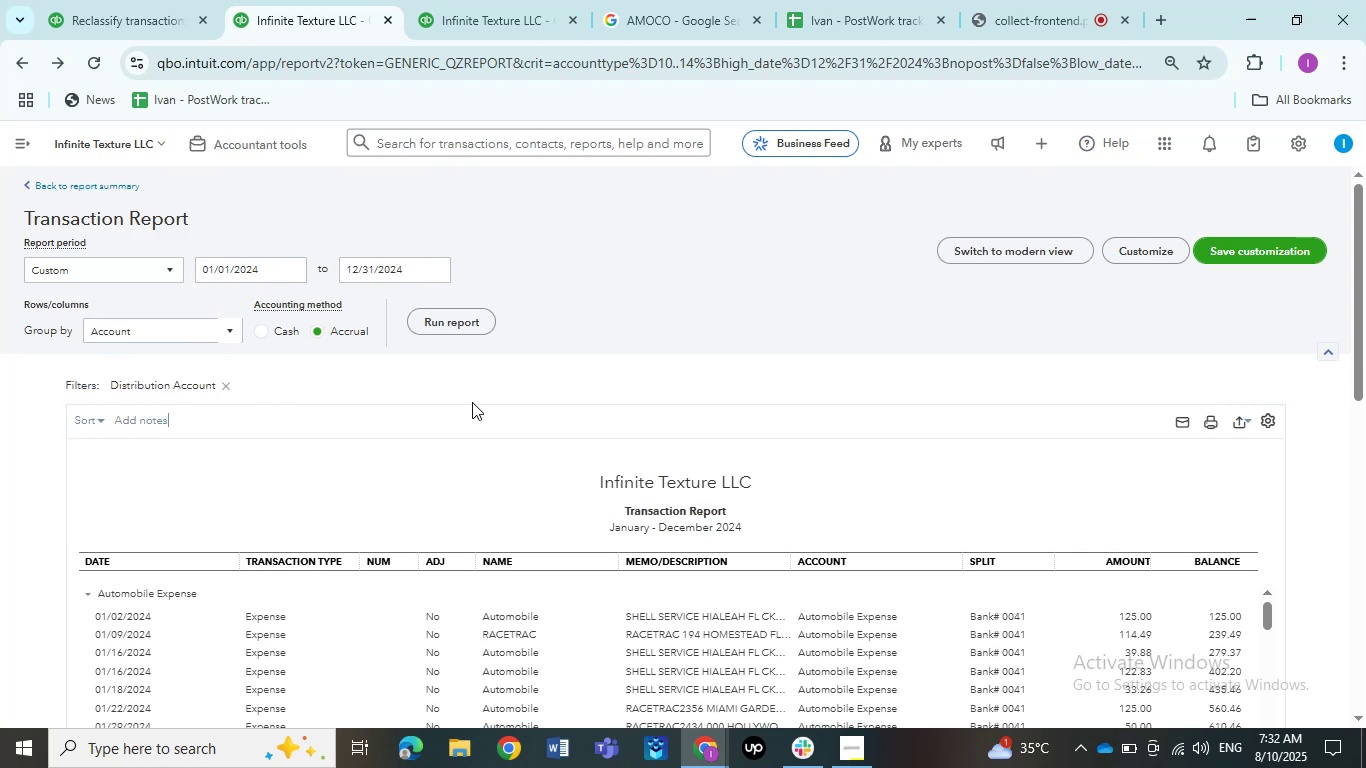 
scroll: coordinate [468, 405], scroll_direction: down, amount: 5.0
 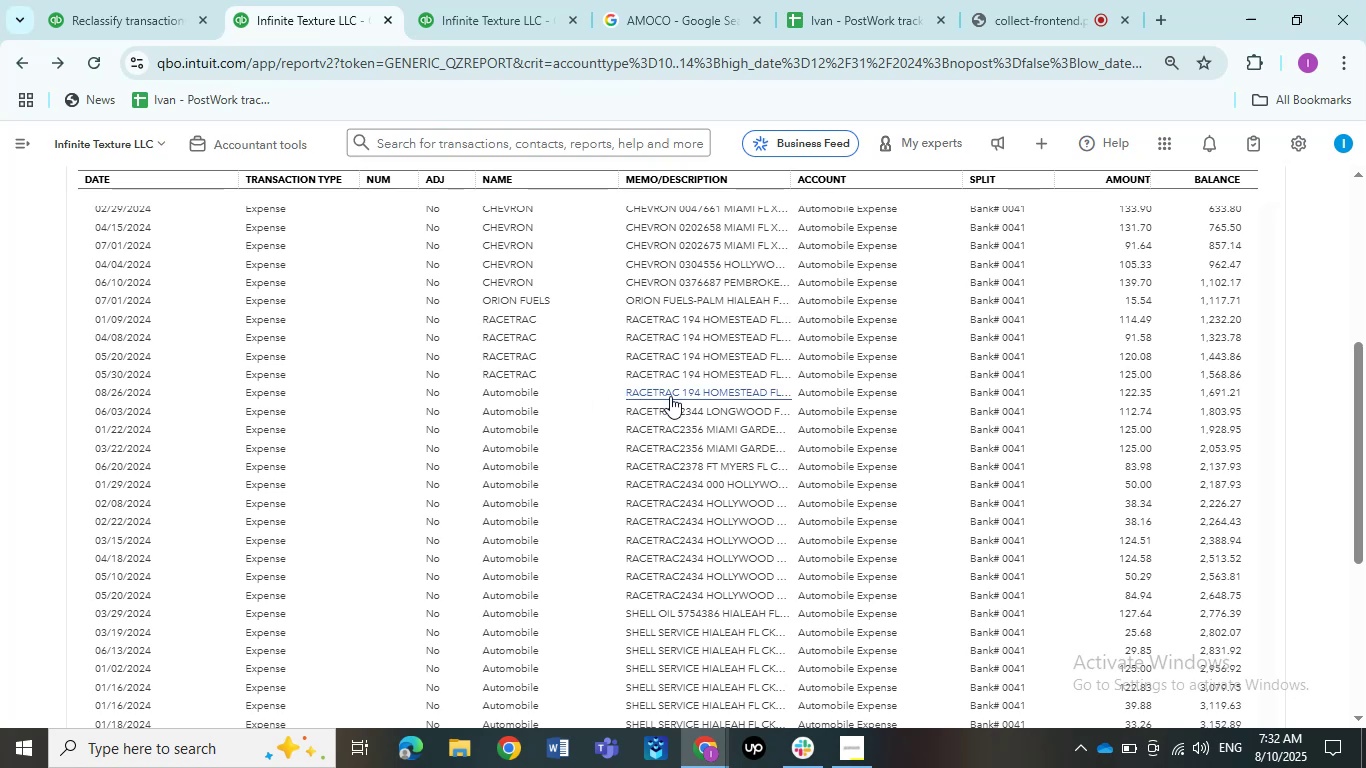 
left_click([670, 394])
 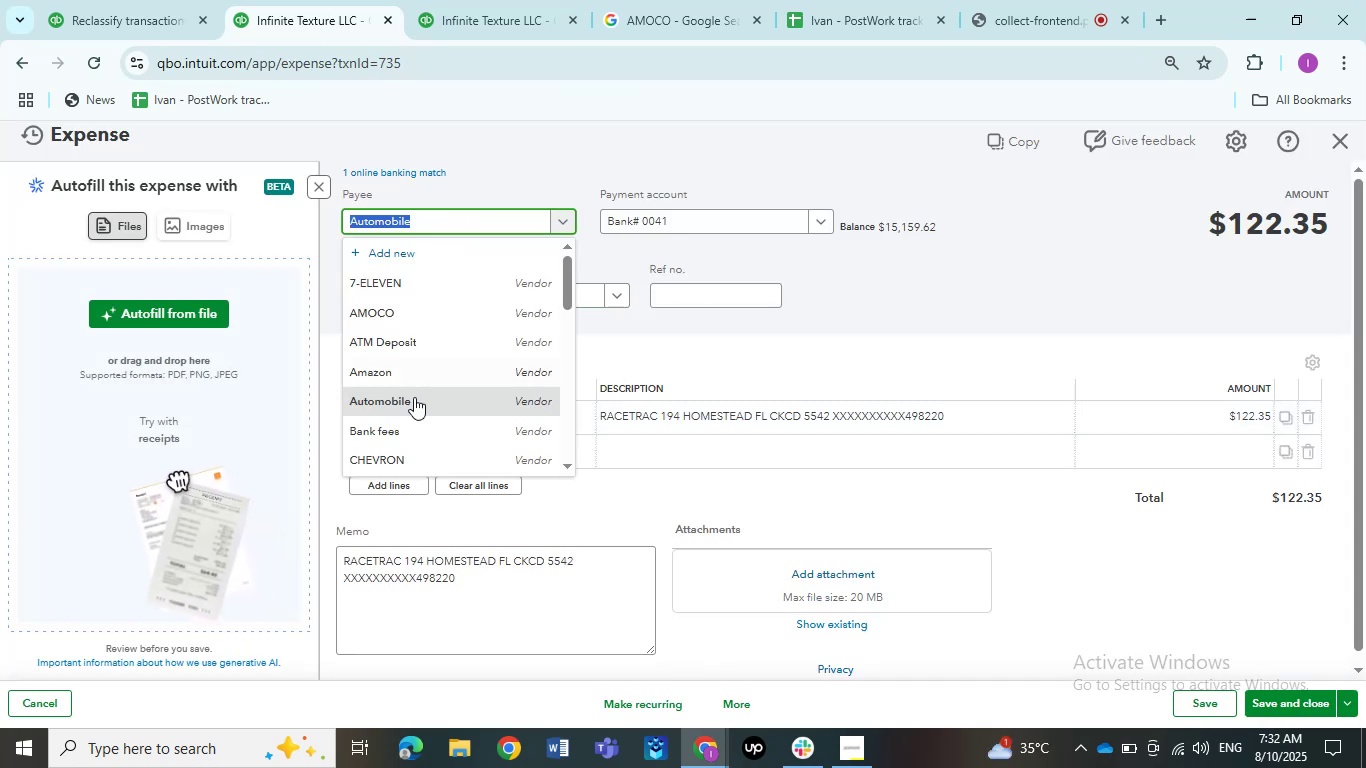 
wait(5.43)
 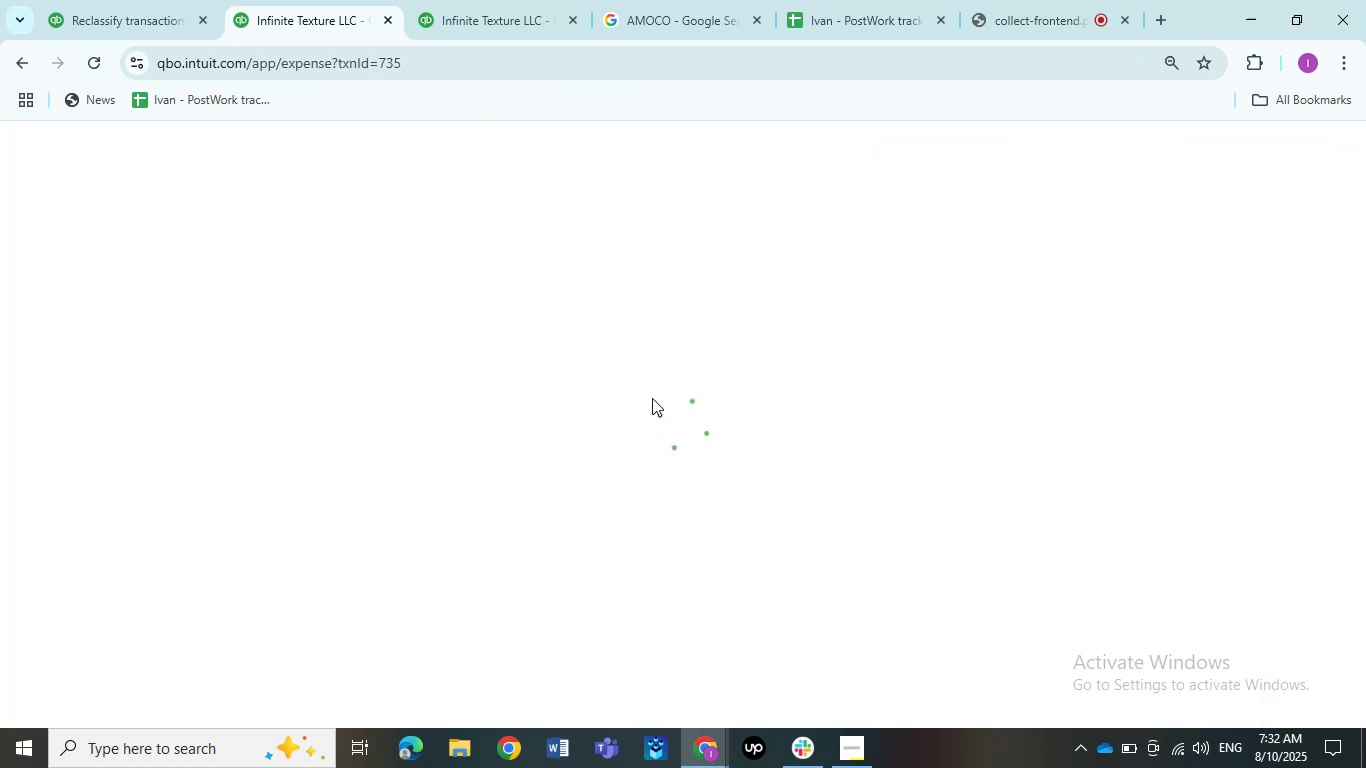 
scroll: coordinate [409, 399], scroll_direction: down, amount: 4.0
 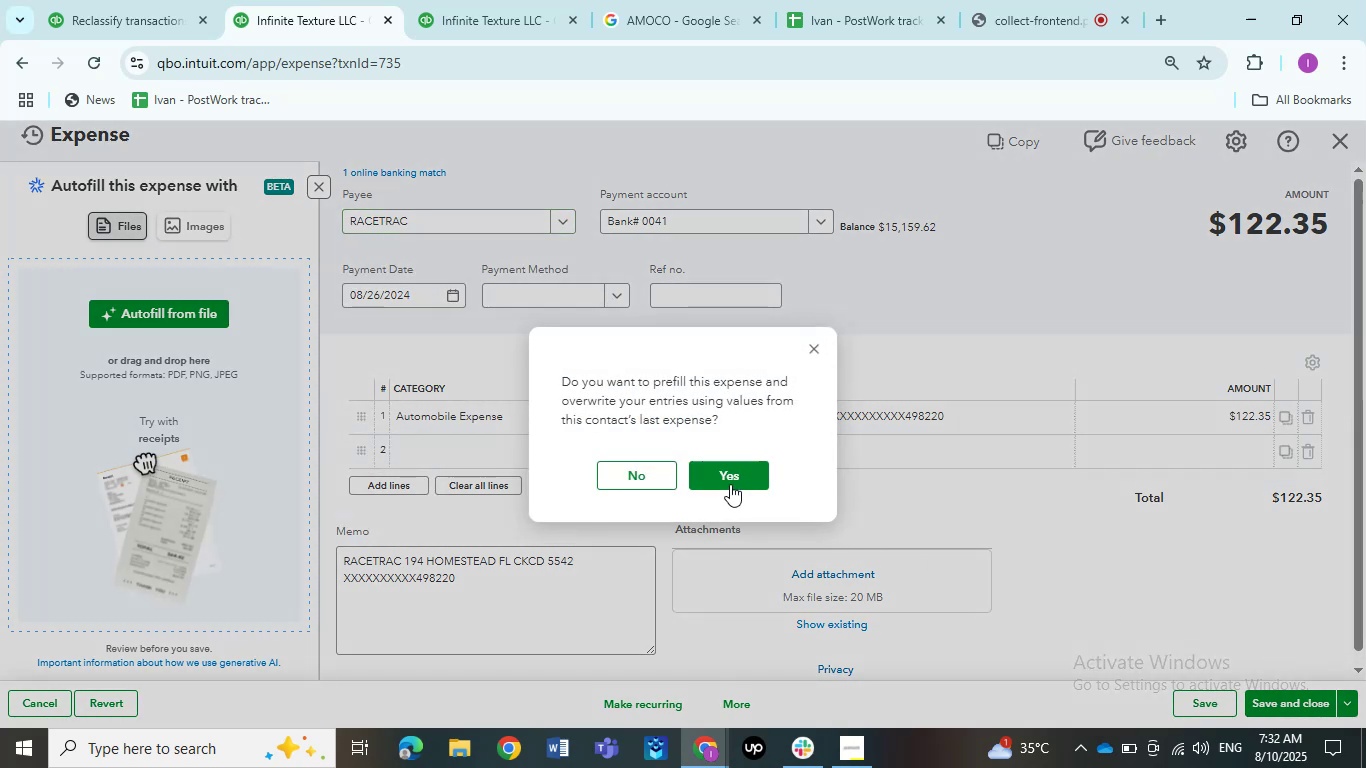 
wait(8.21)
 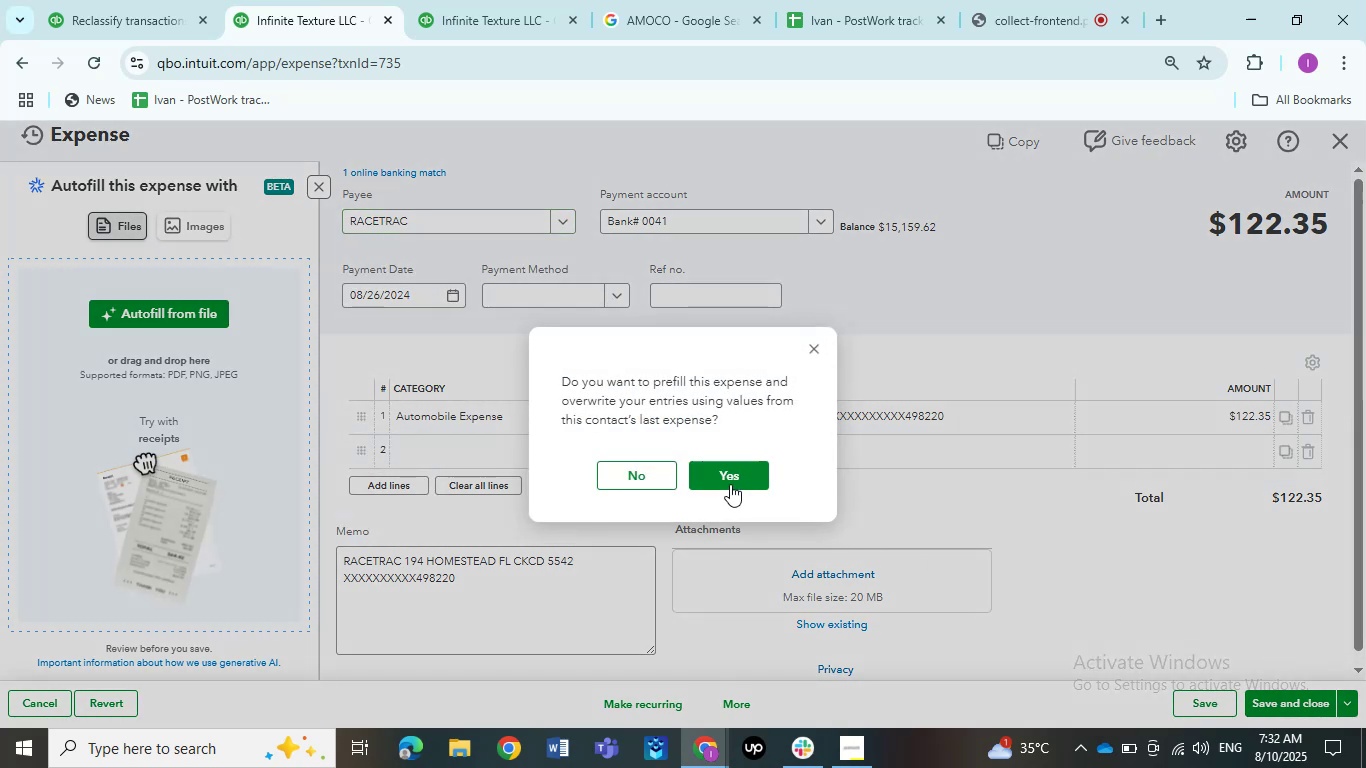 
left_click([662, 477])
 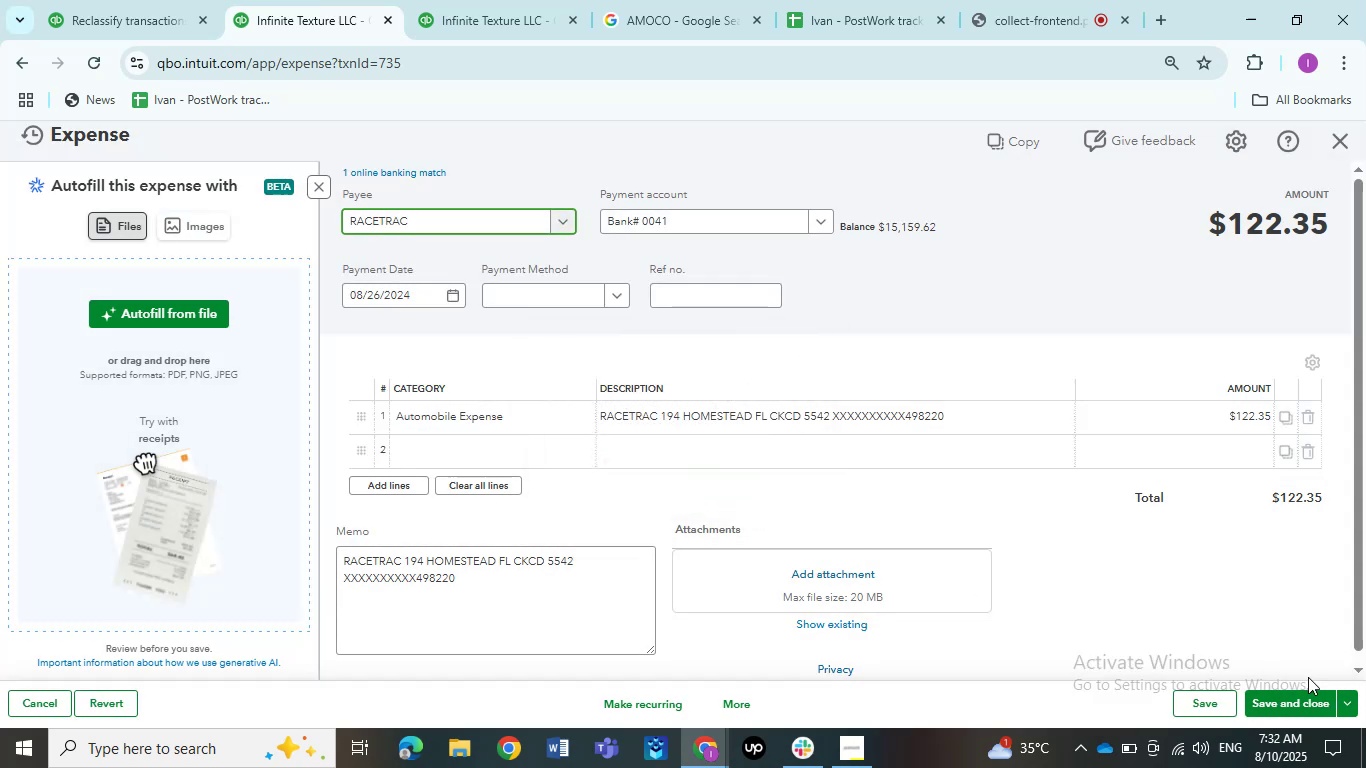 
left_click([1297, 692])
 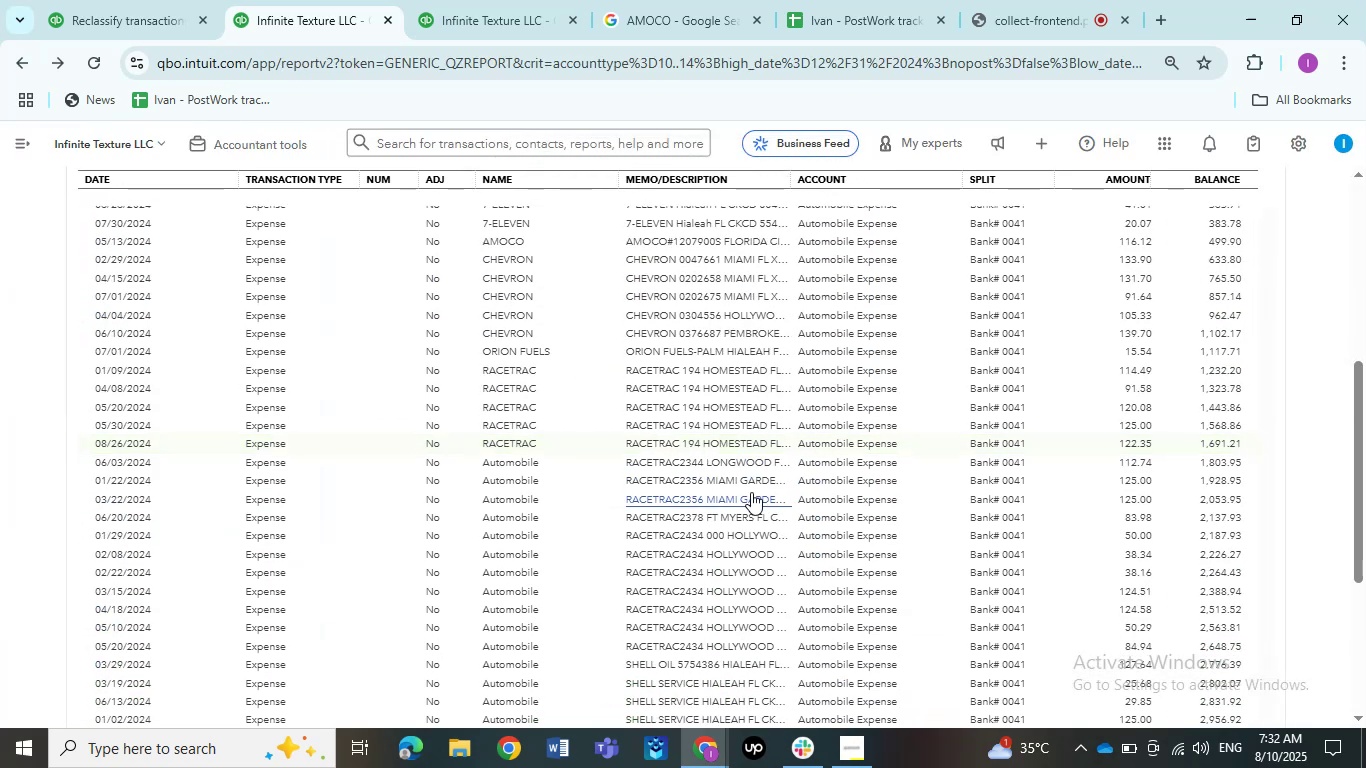 
wait(15.26)
 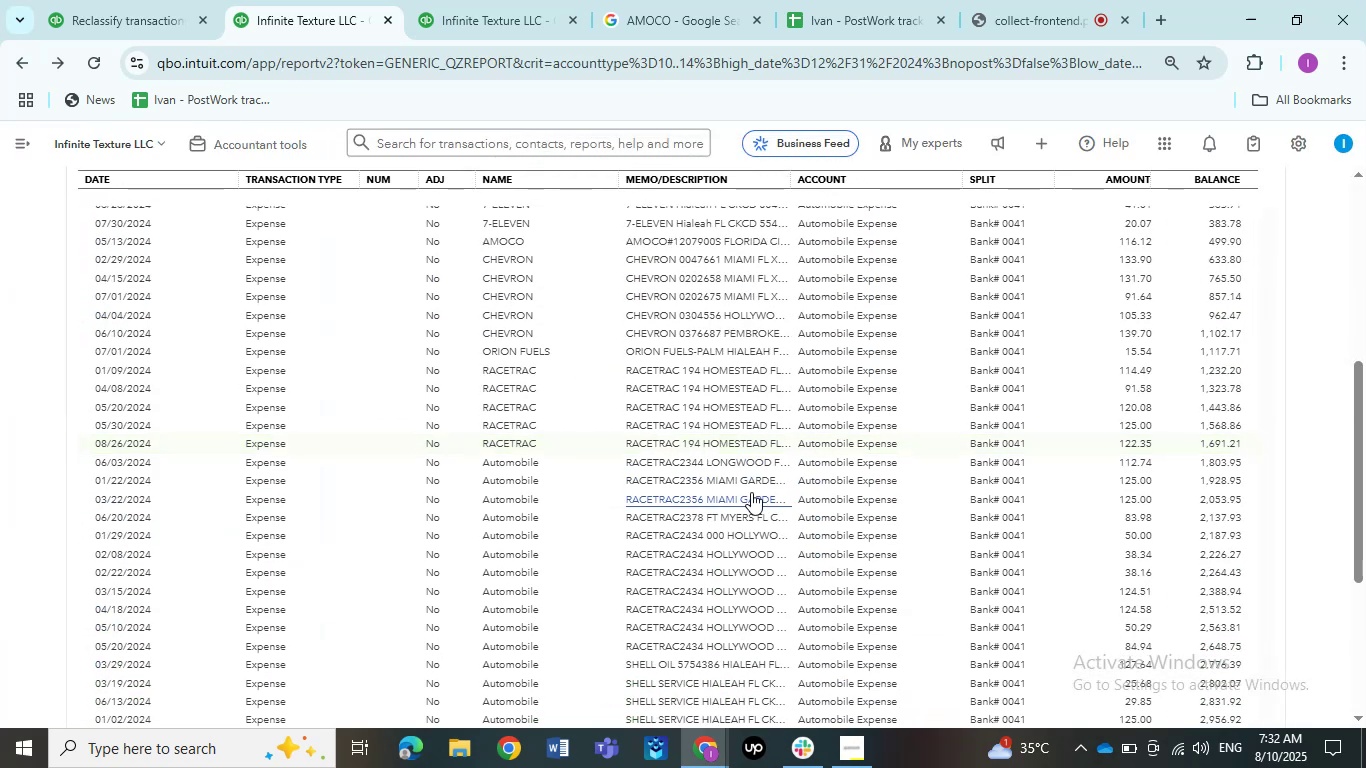 
left_click([712, 460])
 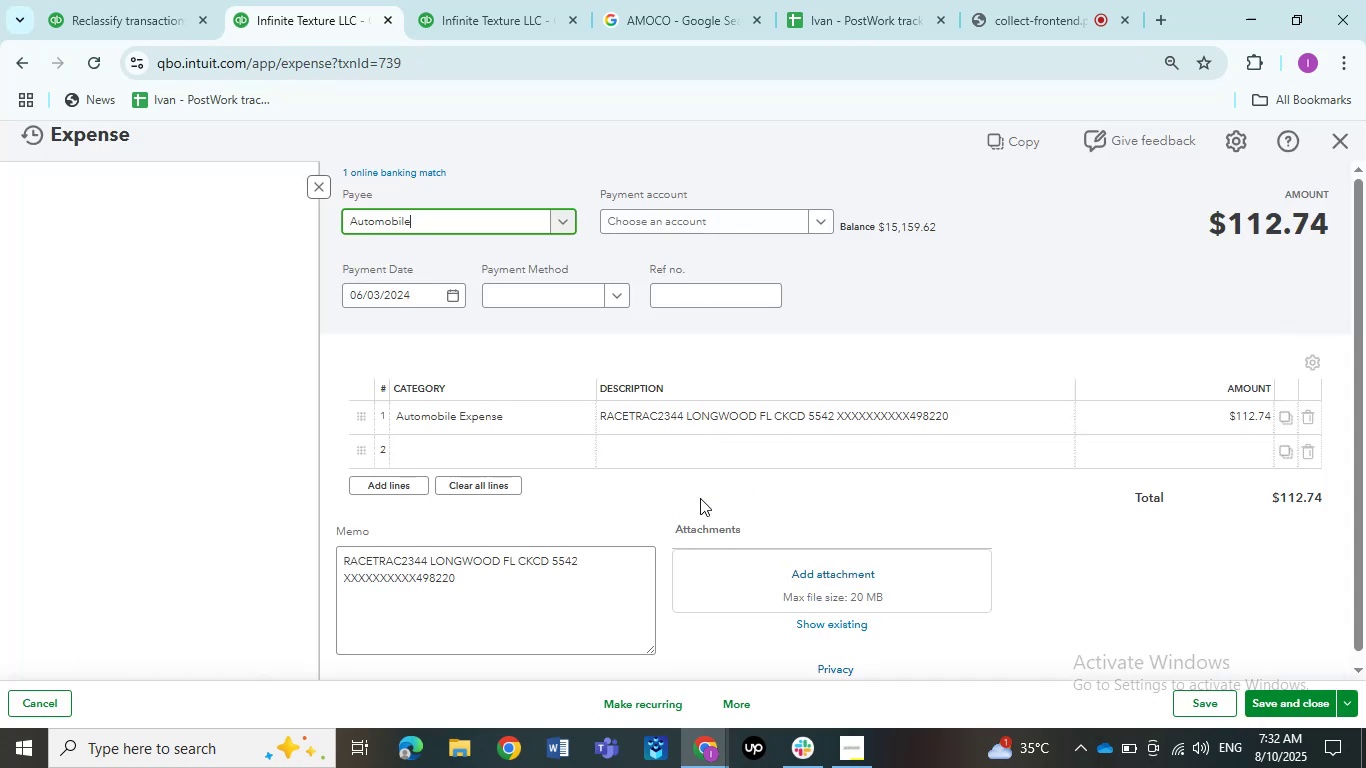 
left_click([452, 224])
 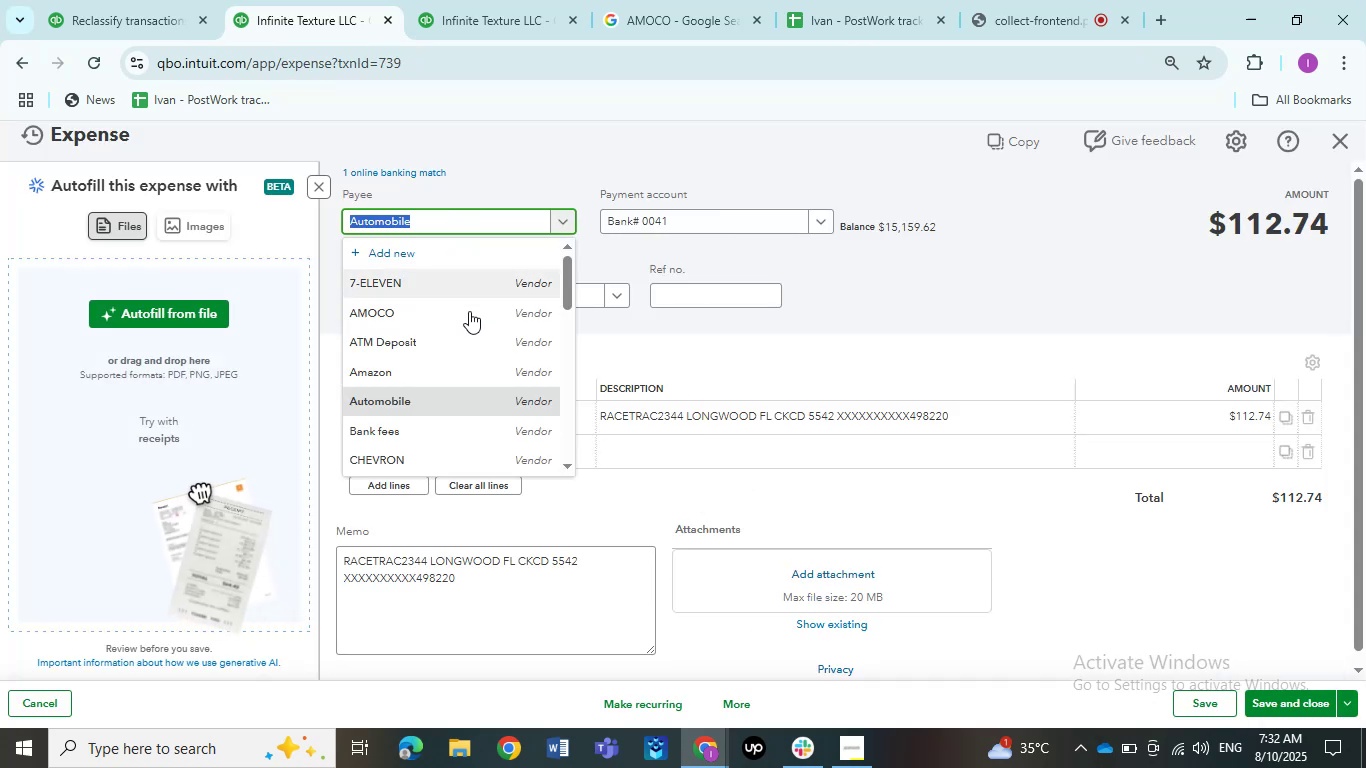 
scroll: coordinate [469, 350], scroll_direction: down, amount: 4.0
 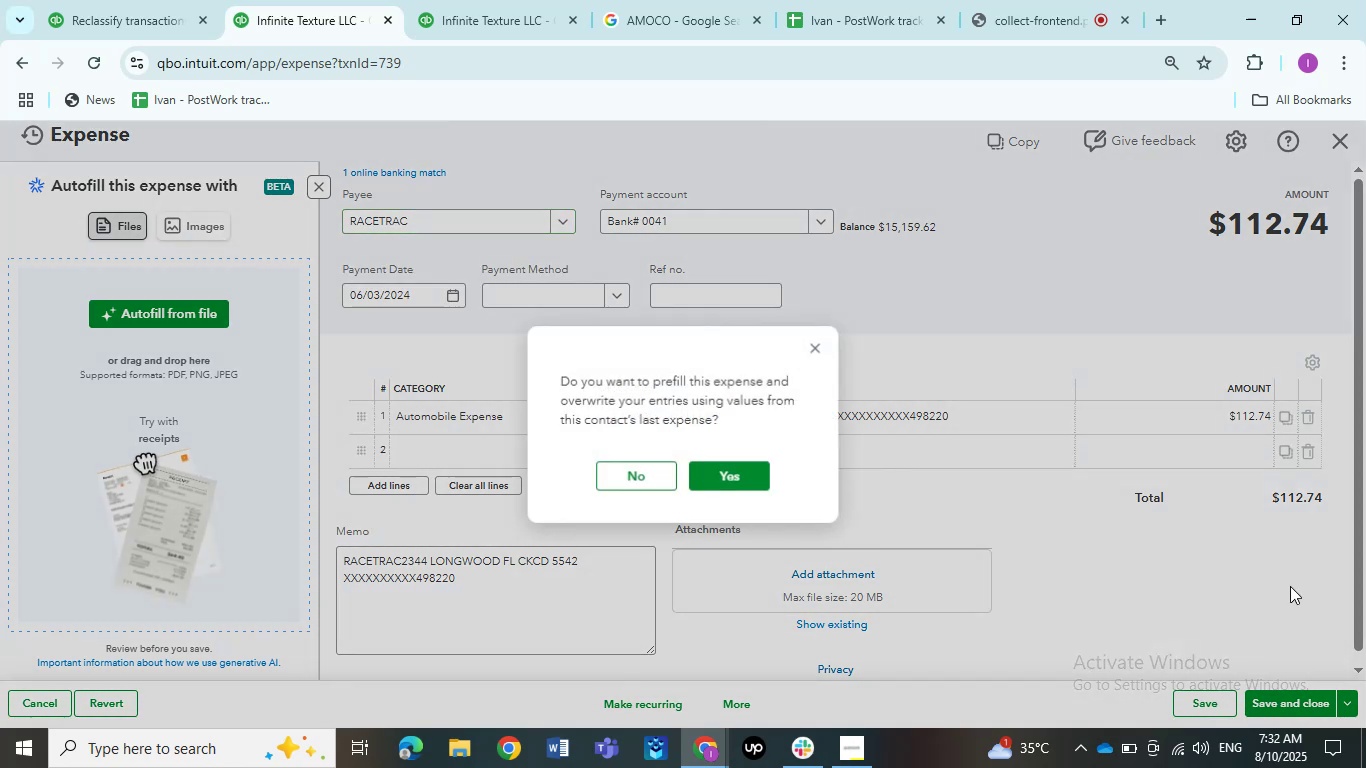 
left_click([648, 475])
 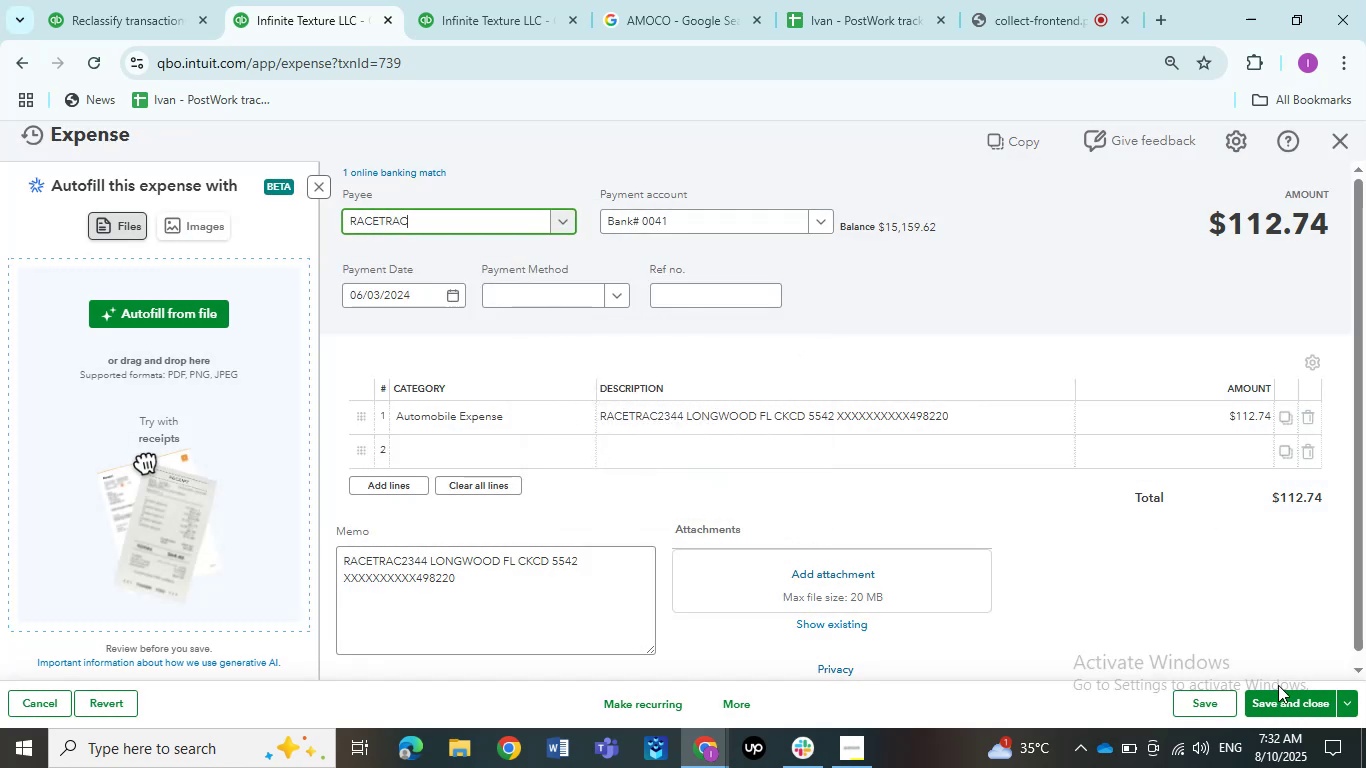 
left_click([1286, 696])
 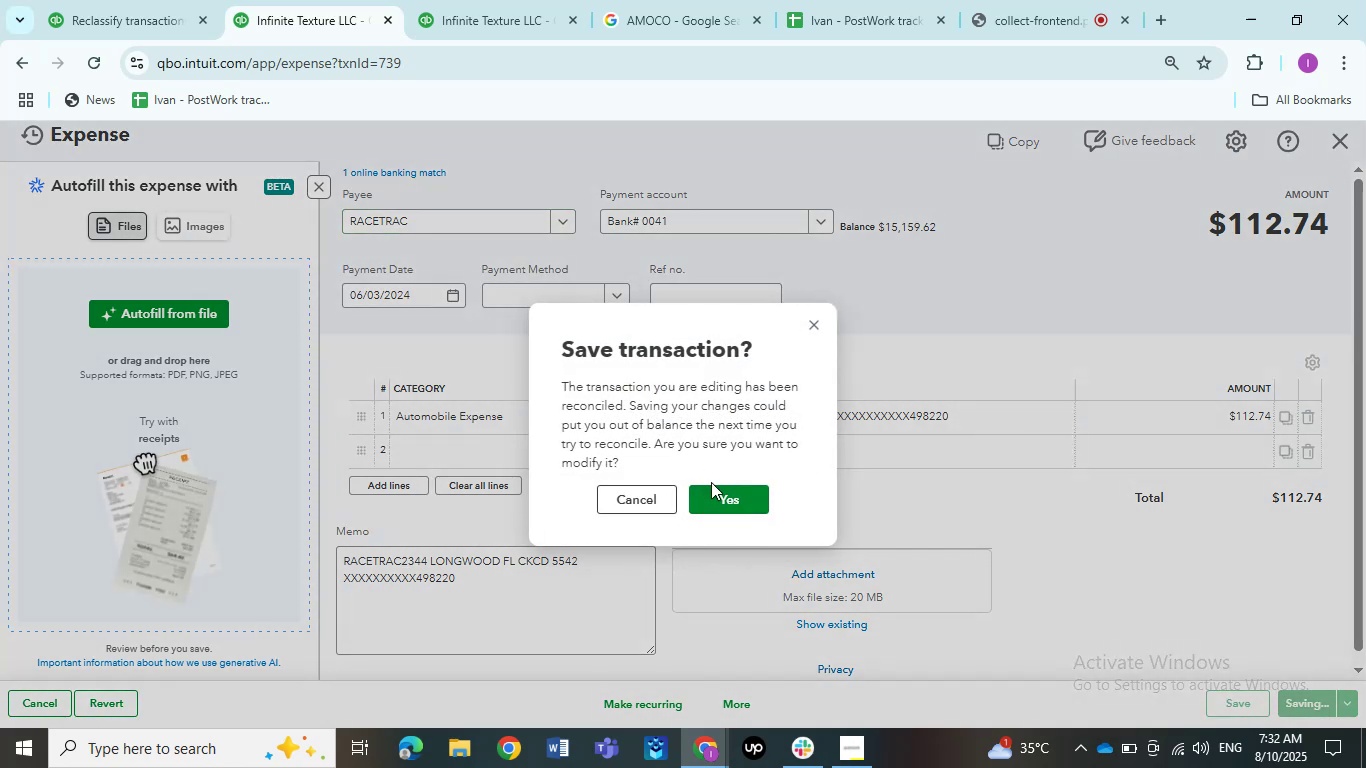 
left_click([714, 489])
 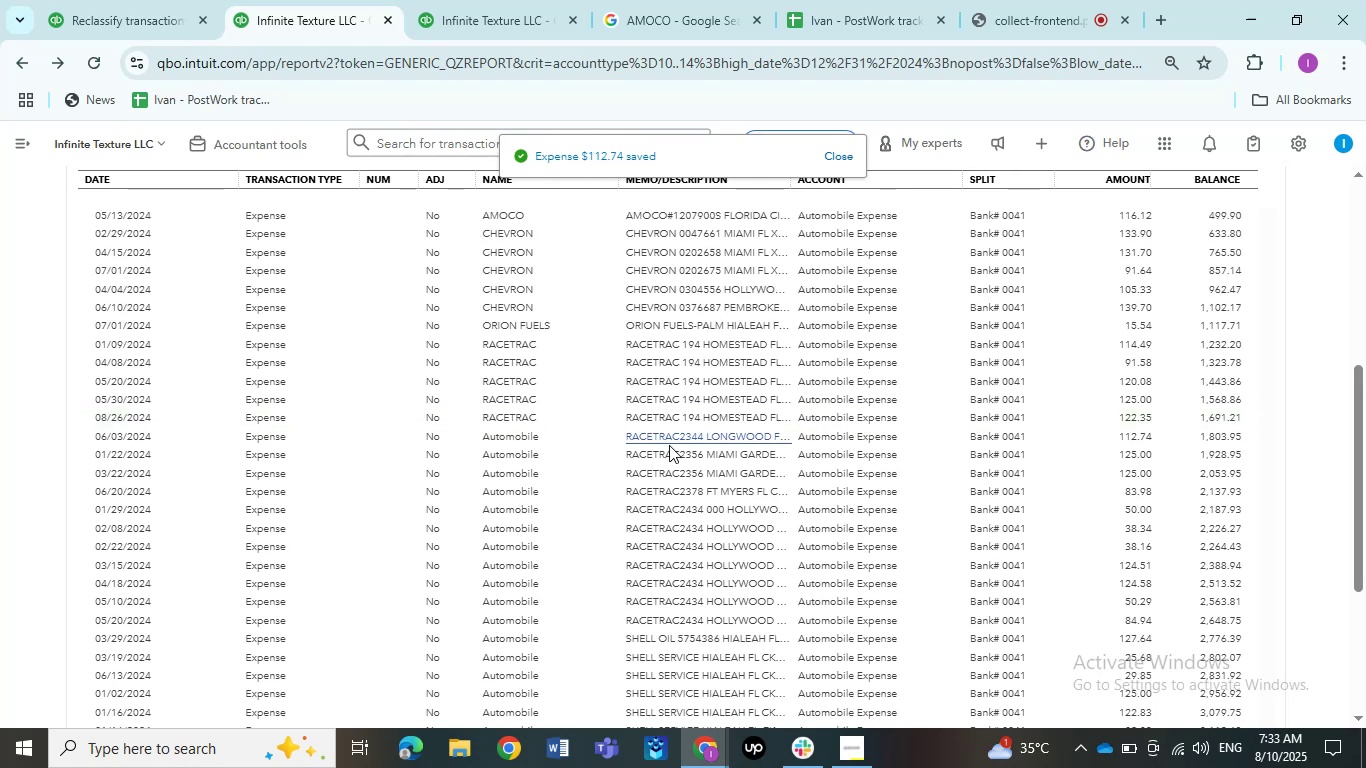 
wait(5.91)
 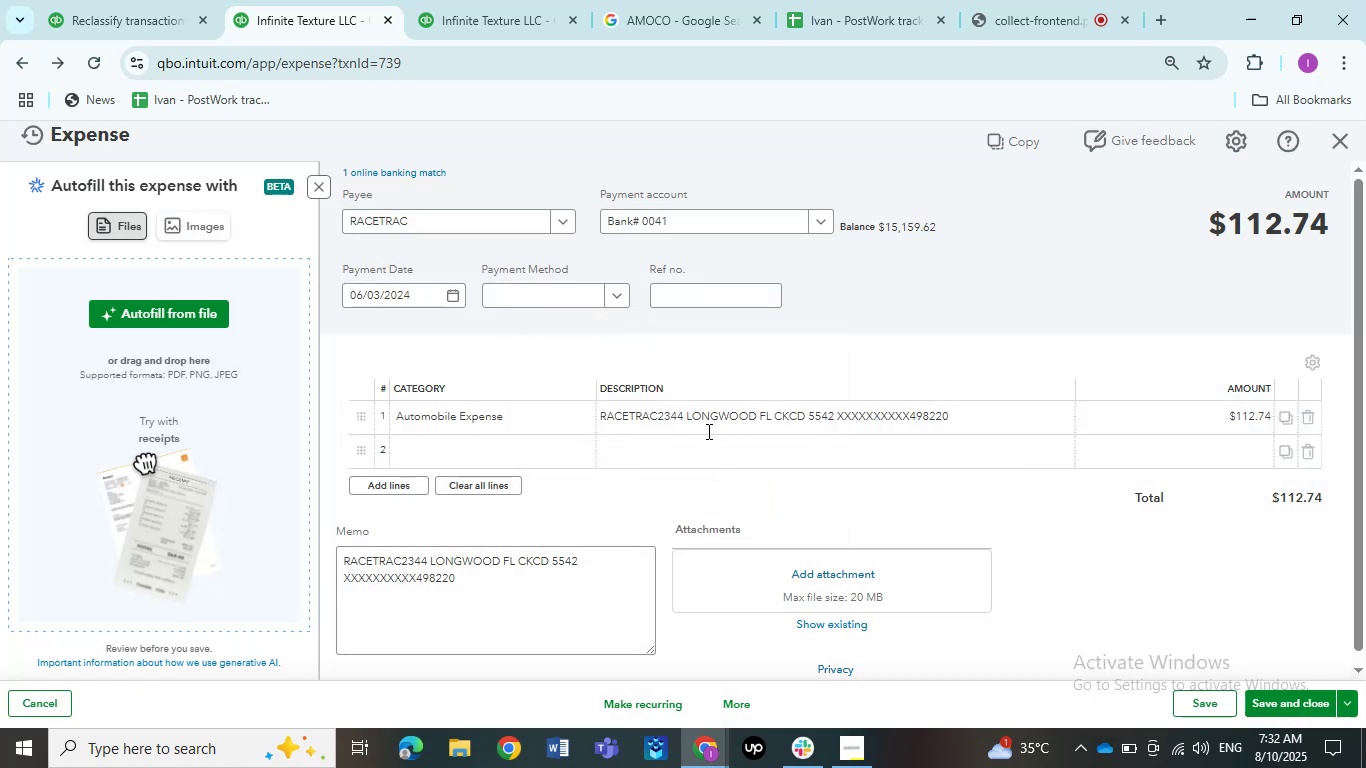 
left_click([664, 430])
 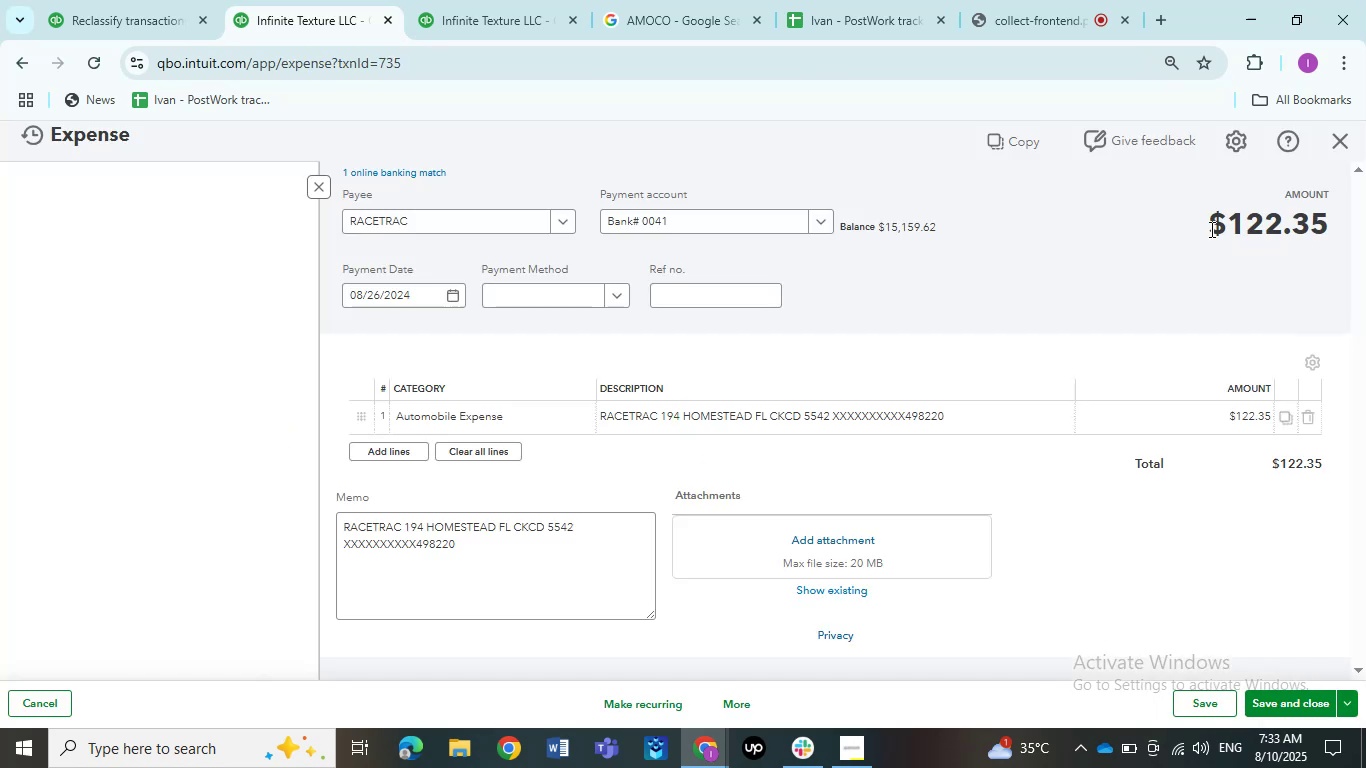 
left_click([1336, 151])
 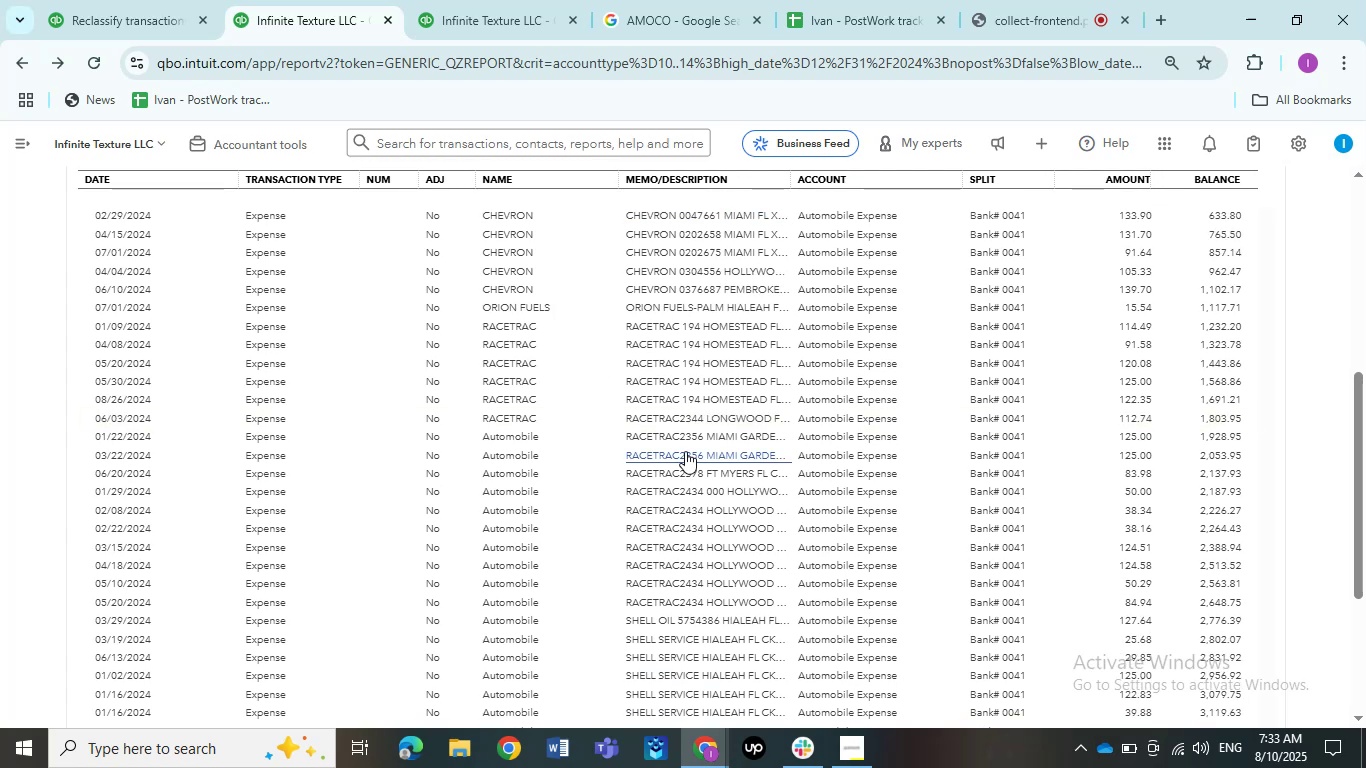 
wait(5.71)
 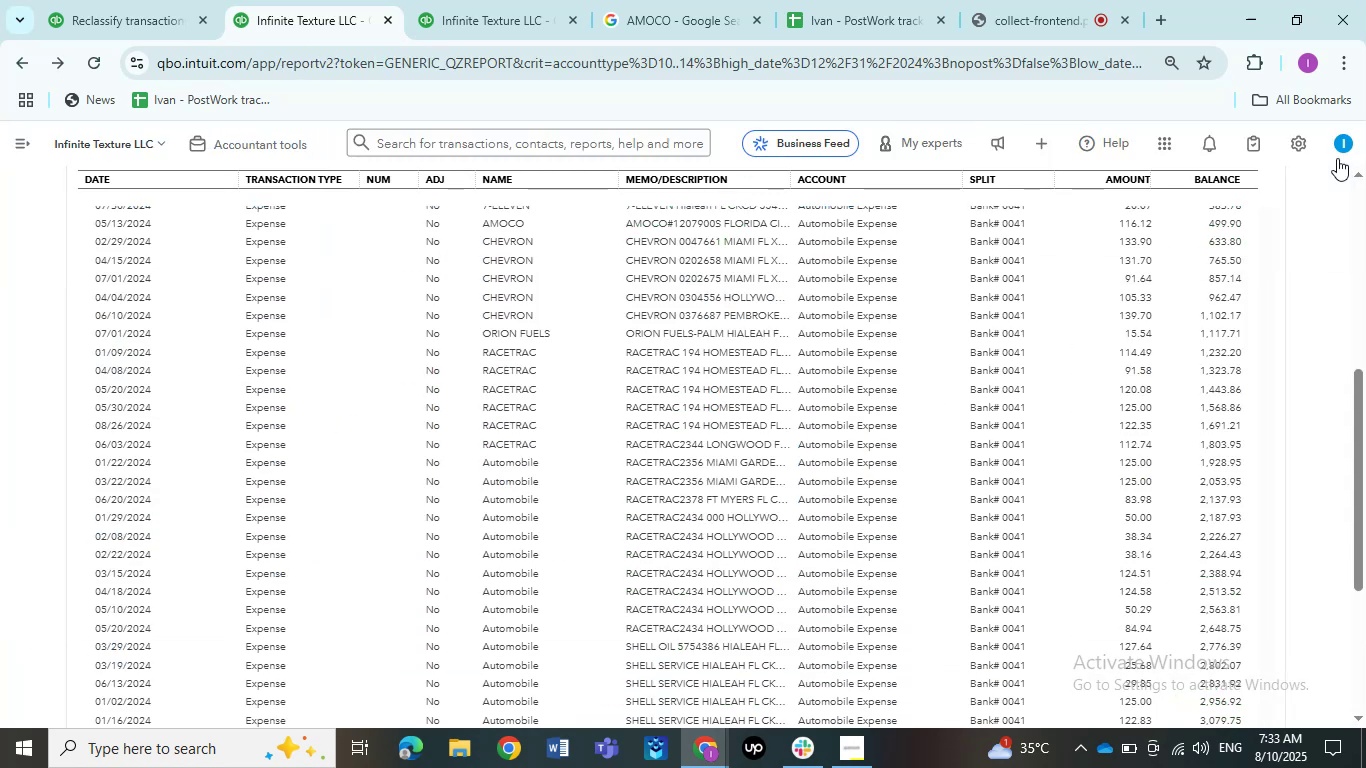 
left_click([682, 435])
 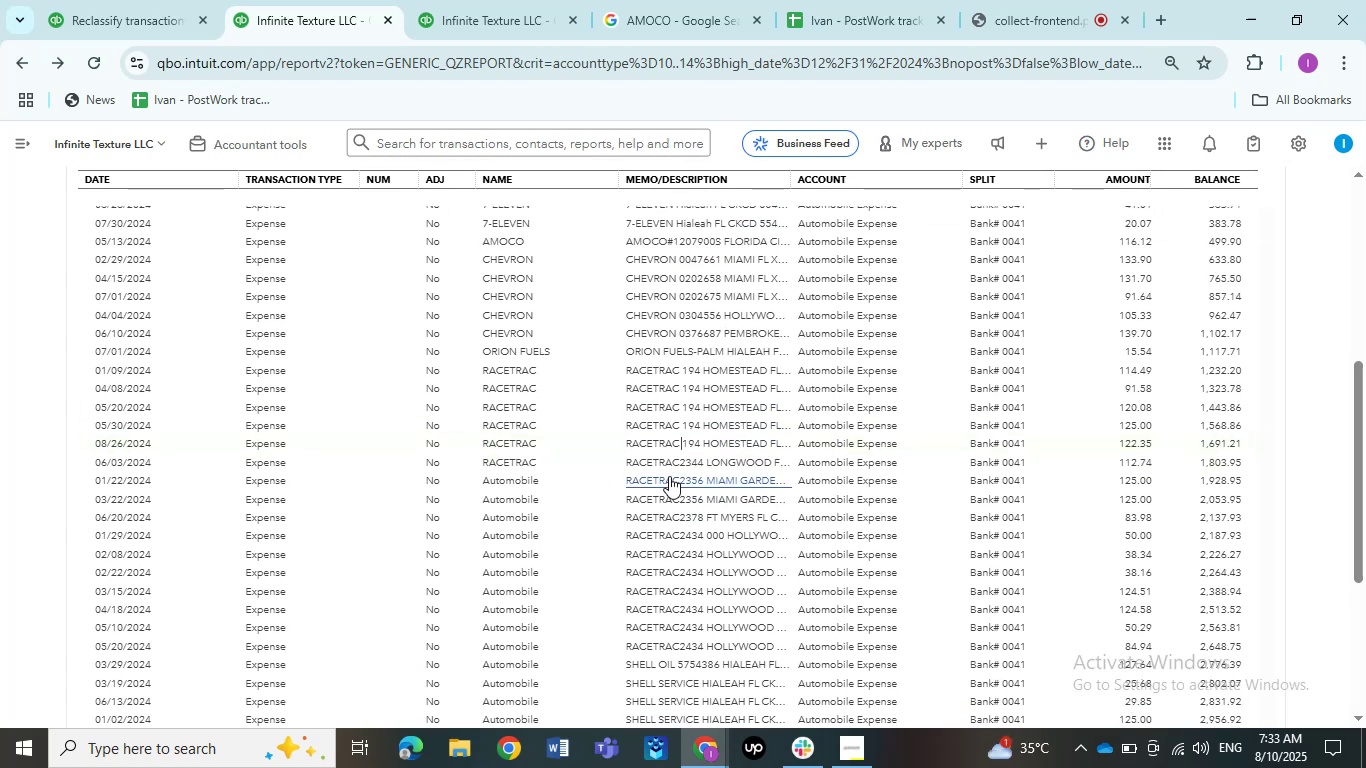 
wait(7.49)
 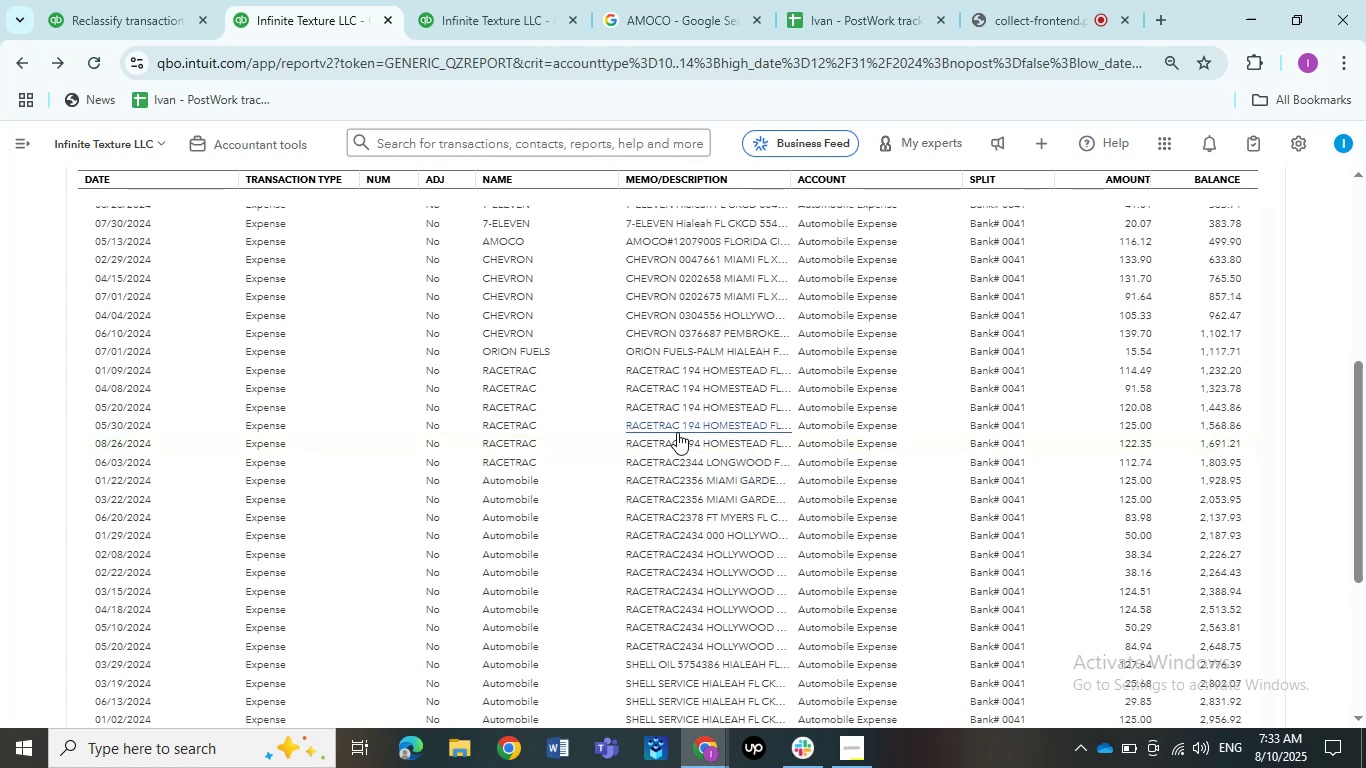 
left_click([663, 477])
 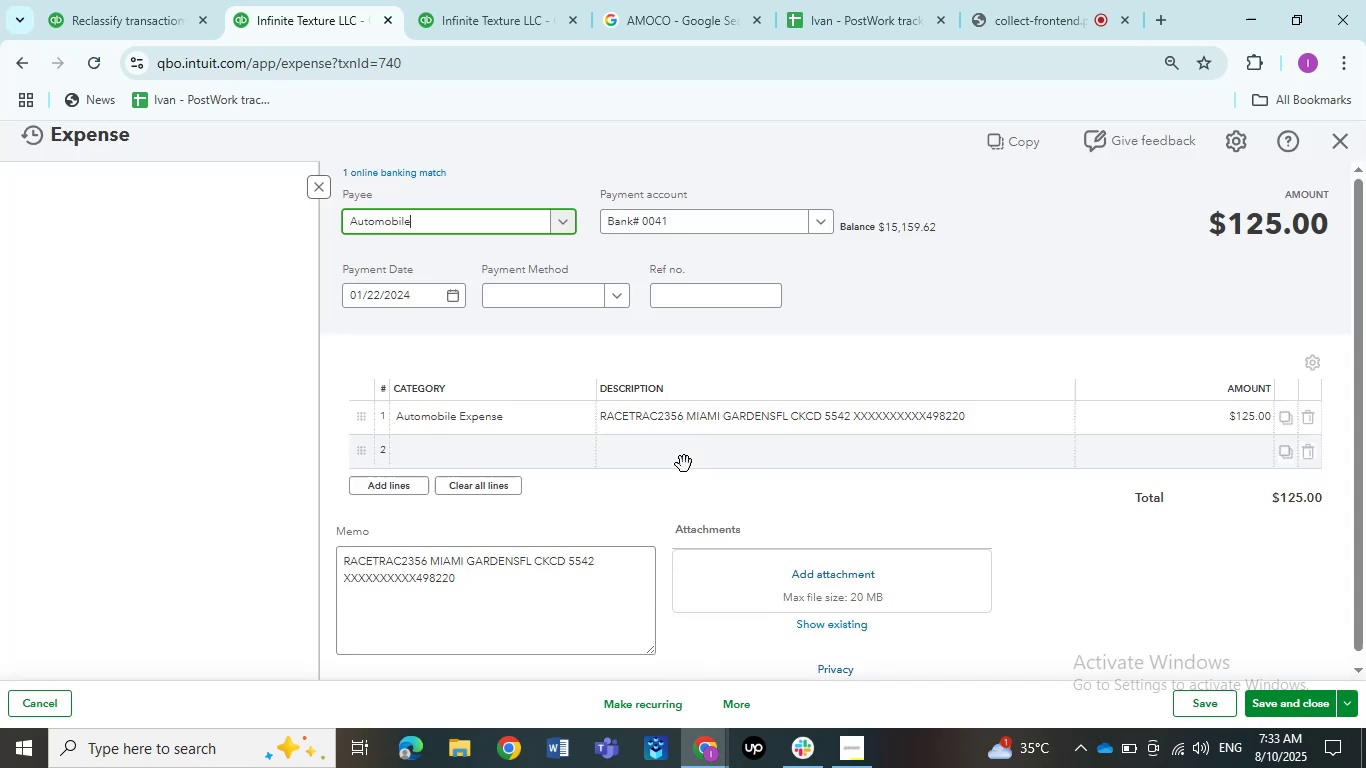 
double_click([439, 226])
 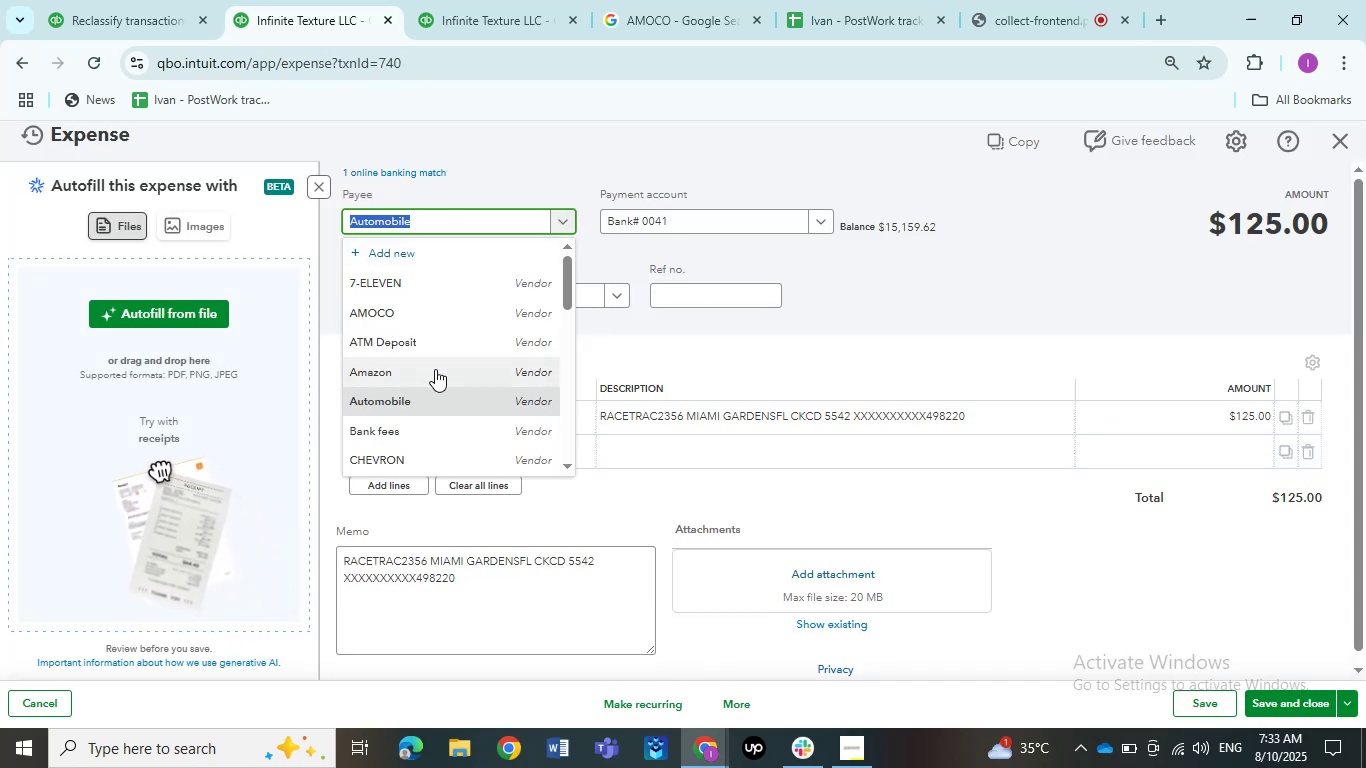 
scroll: coordinate [425, 395], scroll_direction: down, amount: 5.0
 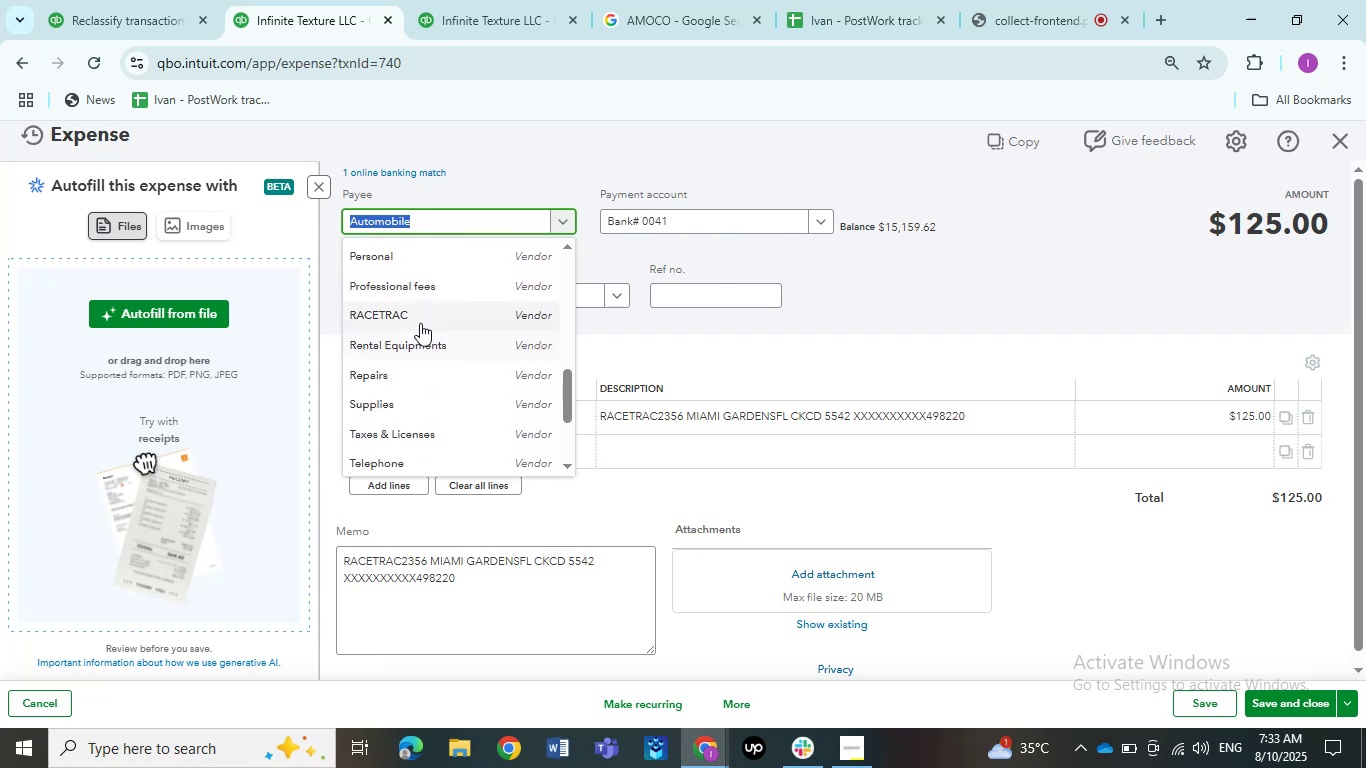 
left_click([420, 323])
 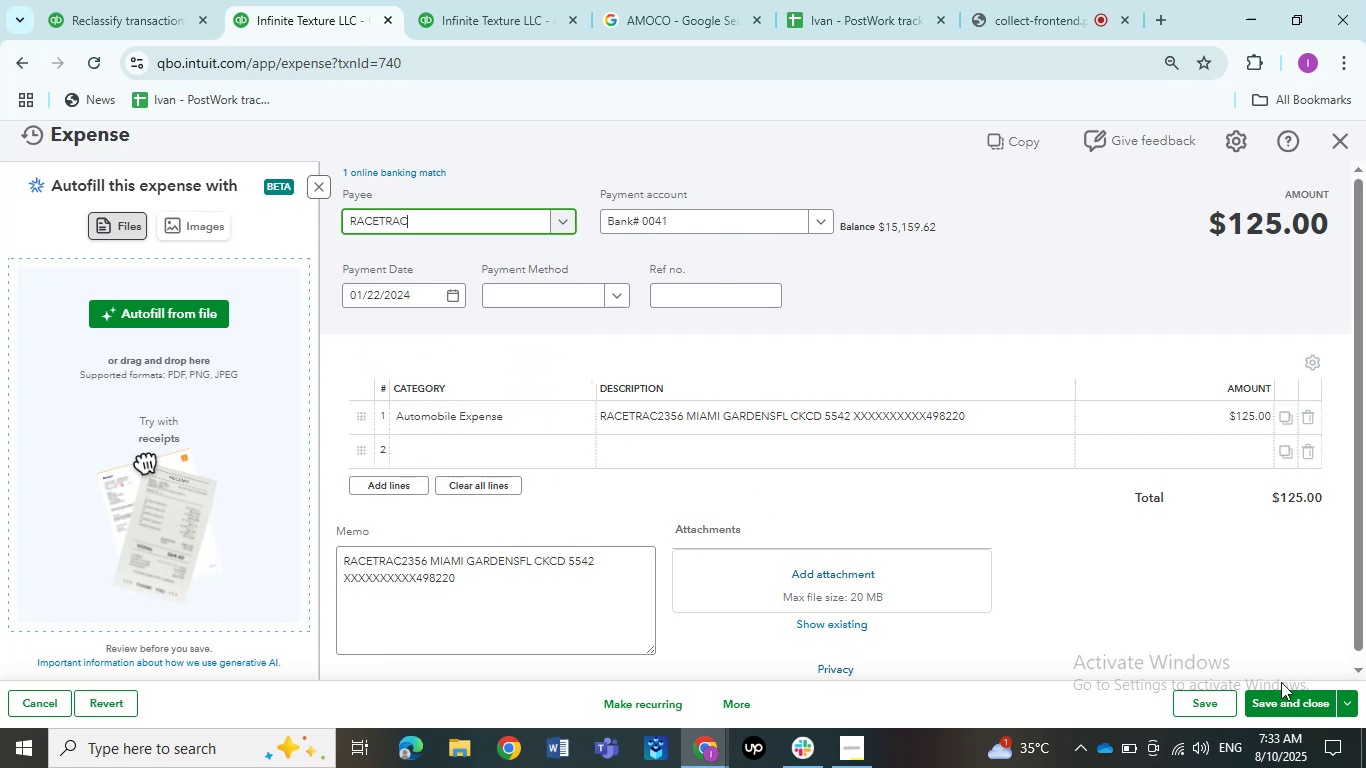 
left_click([1280, 694])
 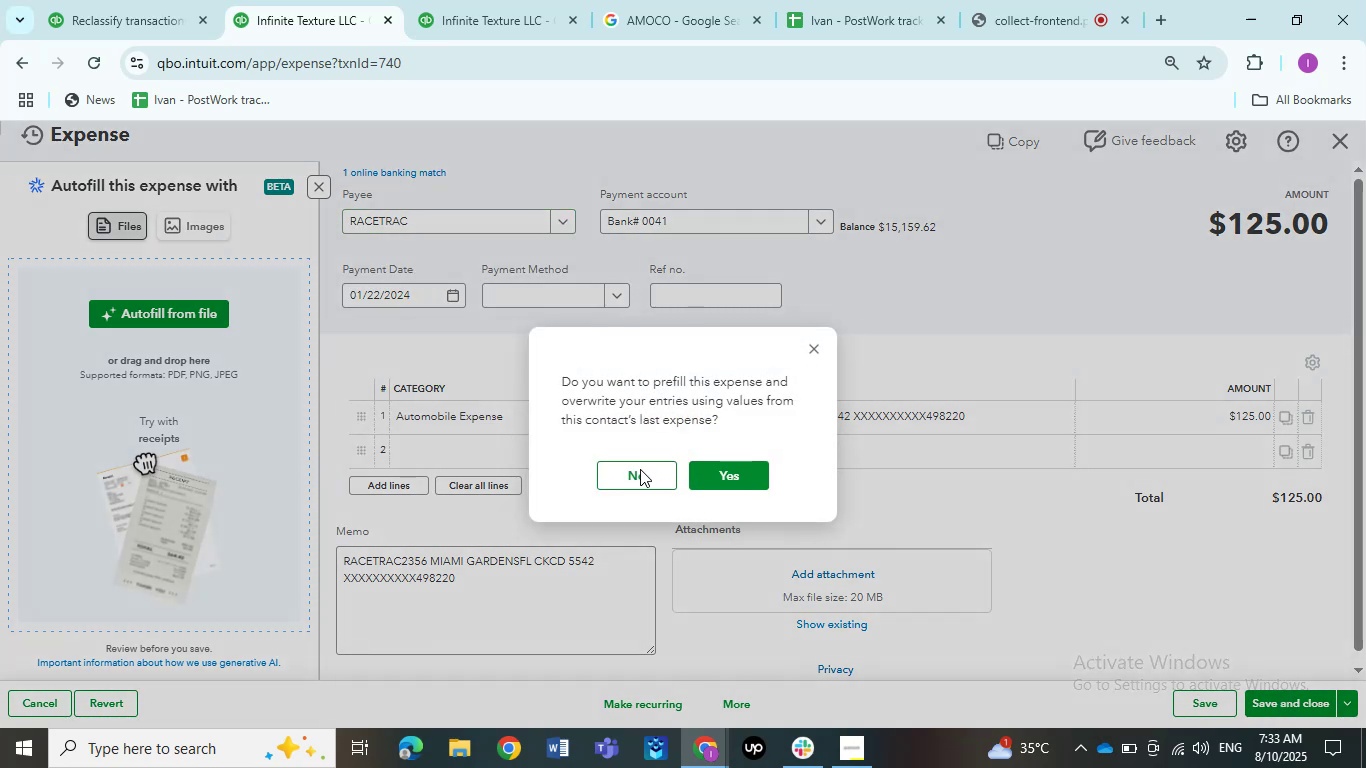 
double_click([645, 480])
 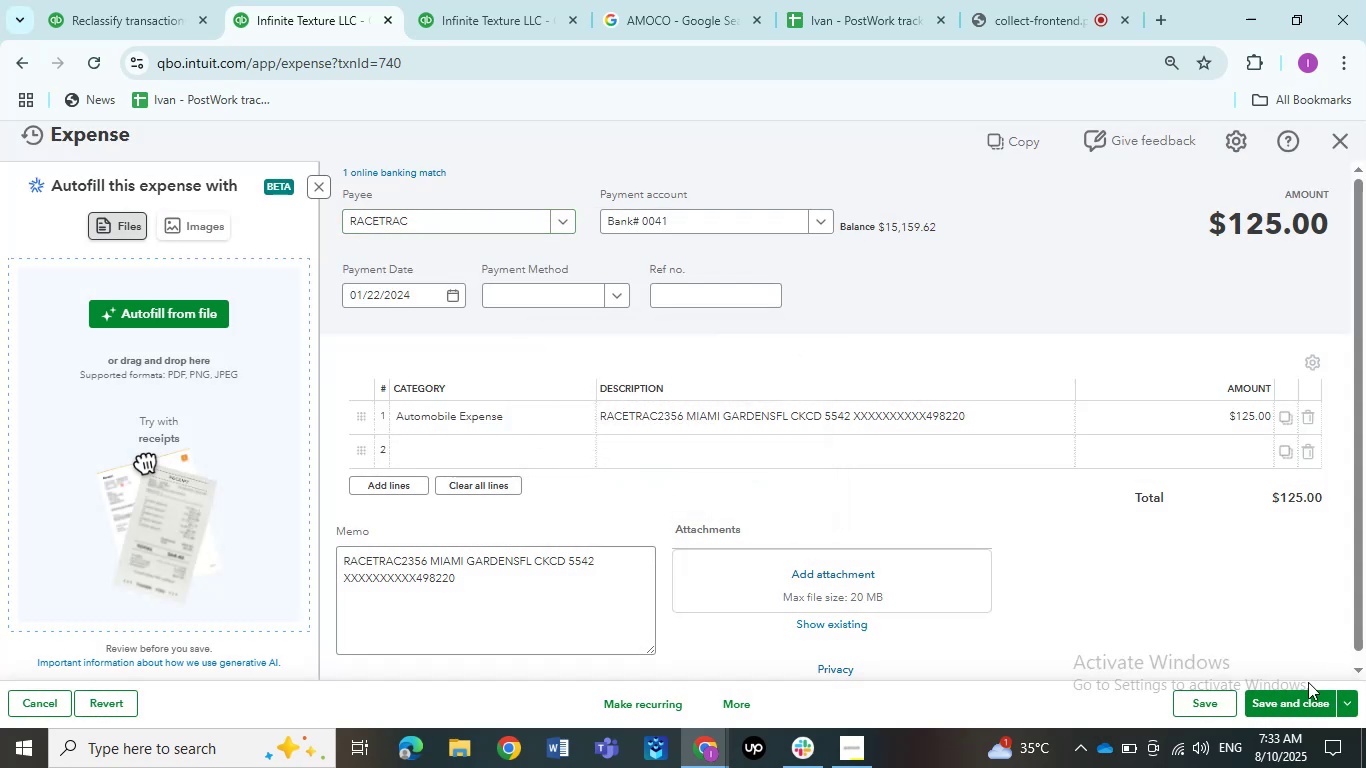 
left_click([1293, 700])
 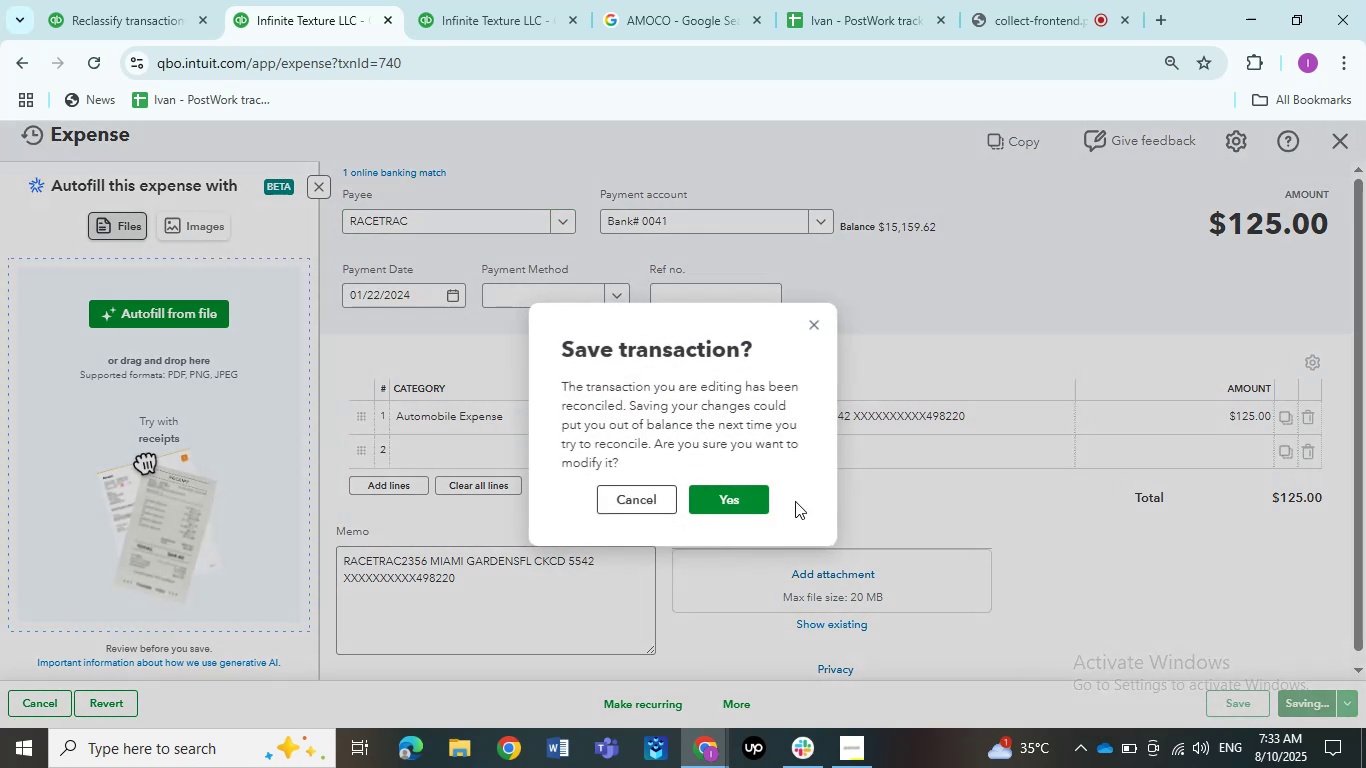 
left_click([752, 498])
 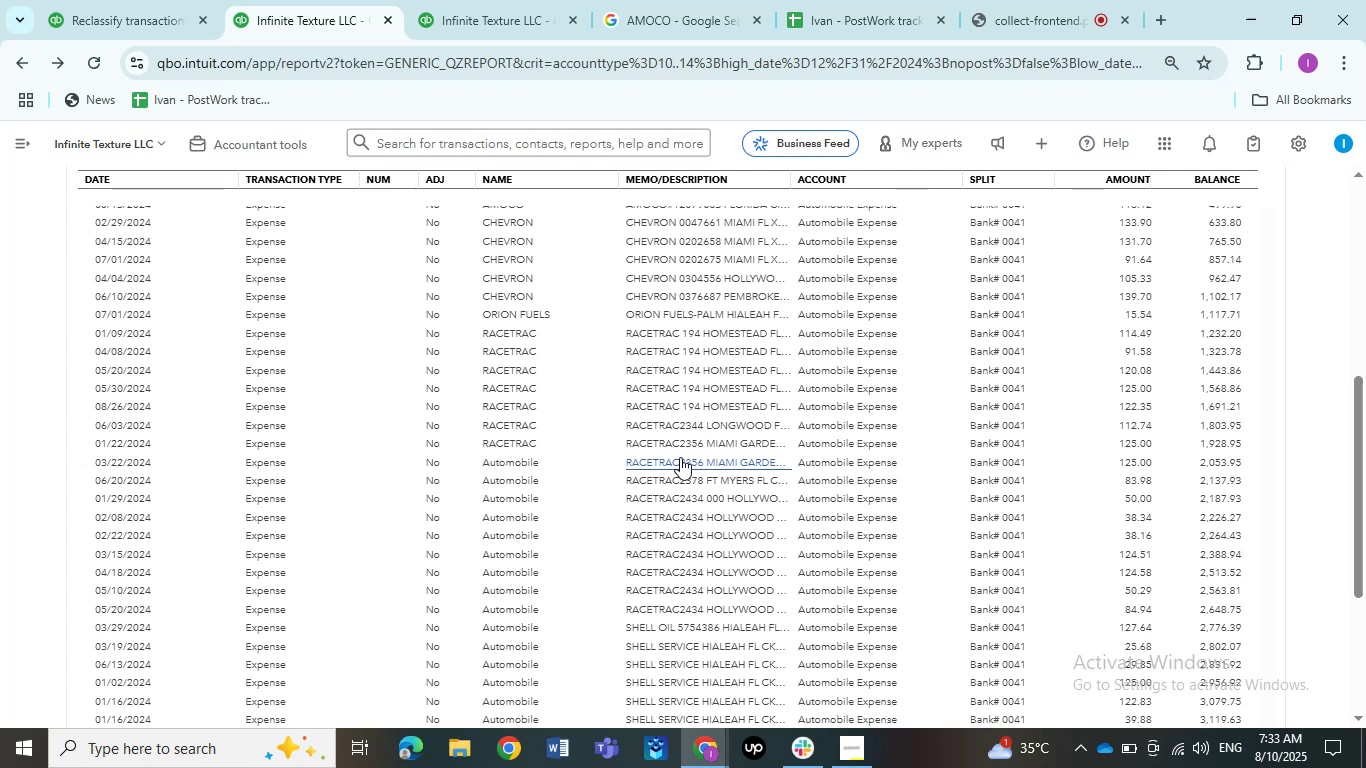 
wait(28.77)
 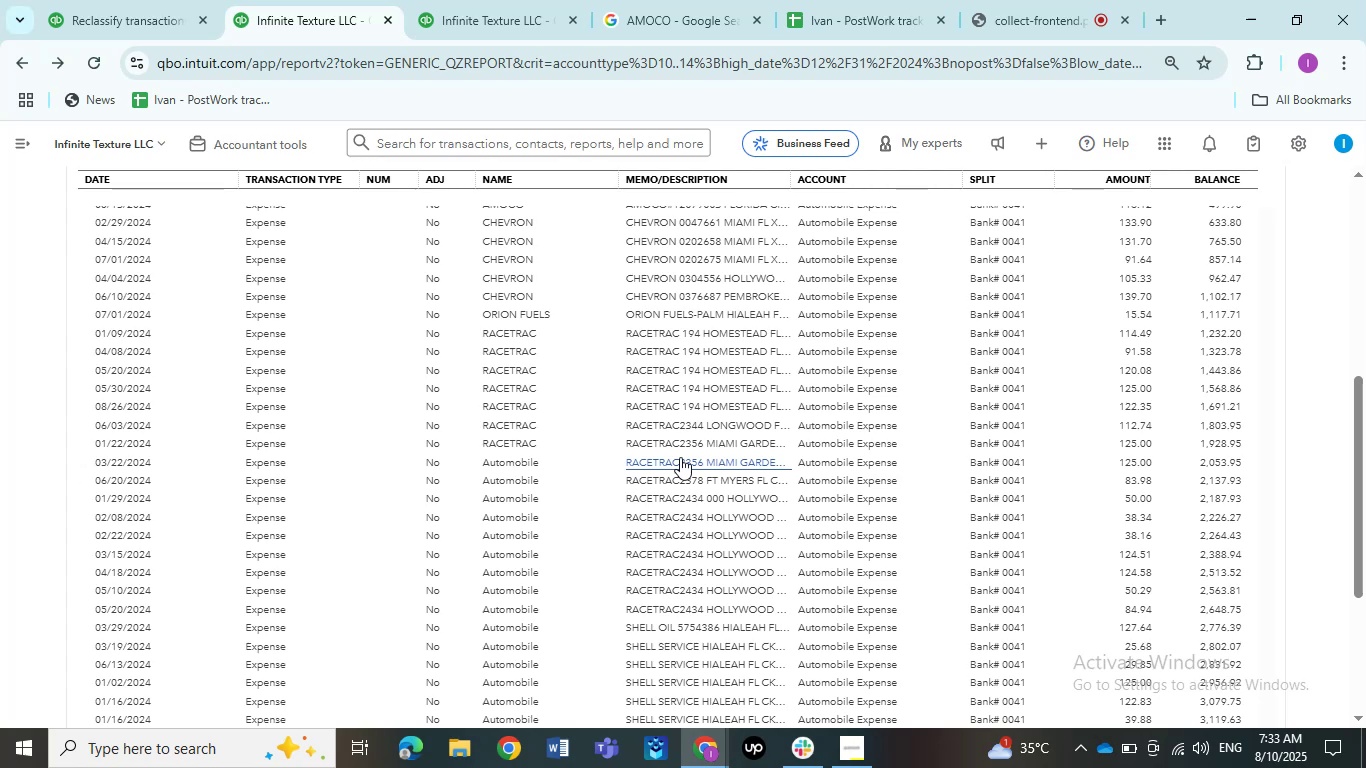 
left_click([680, 457])
 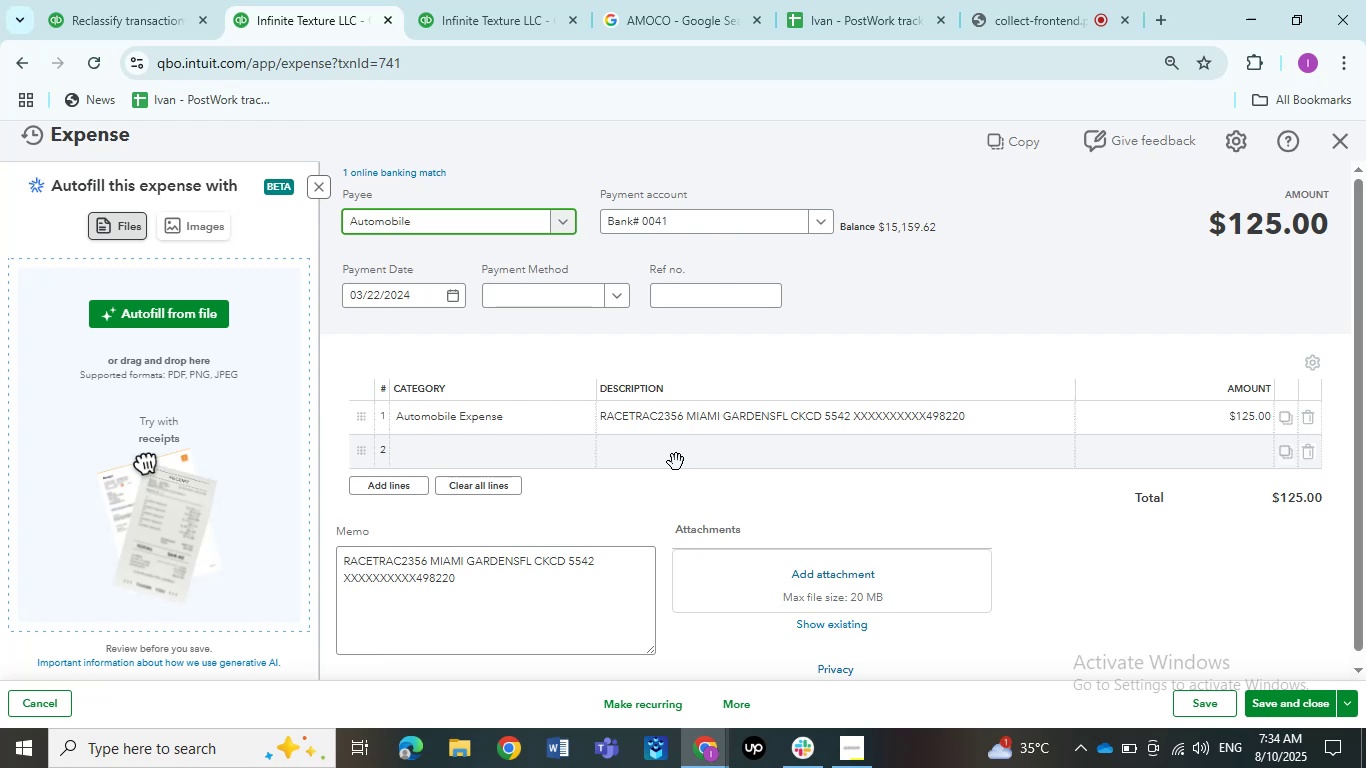 
wait(25.14)
 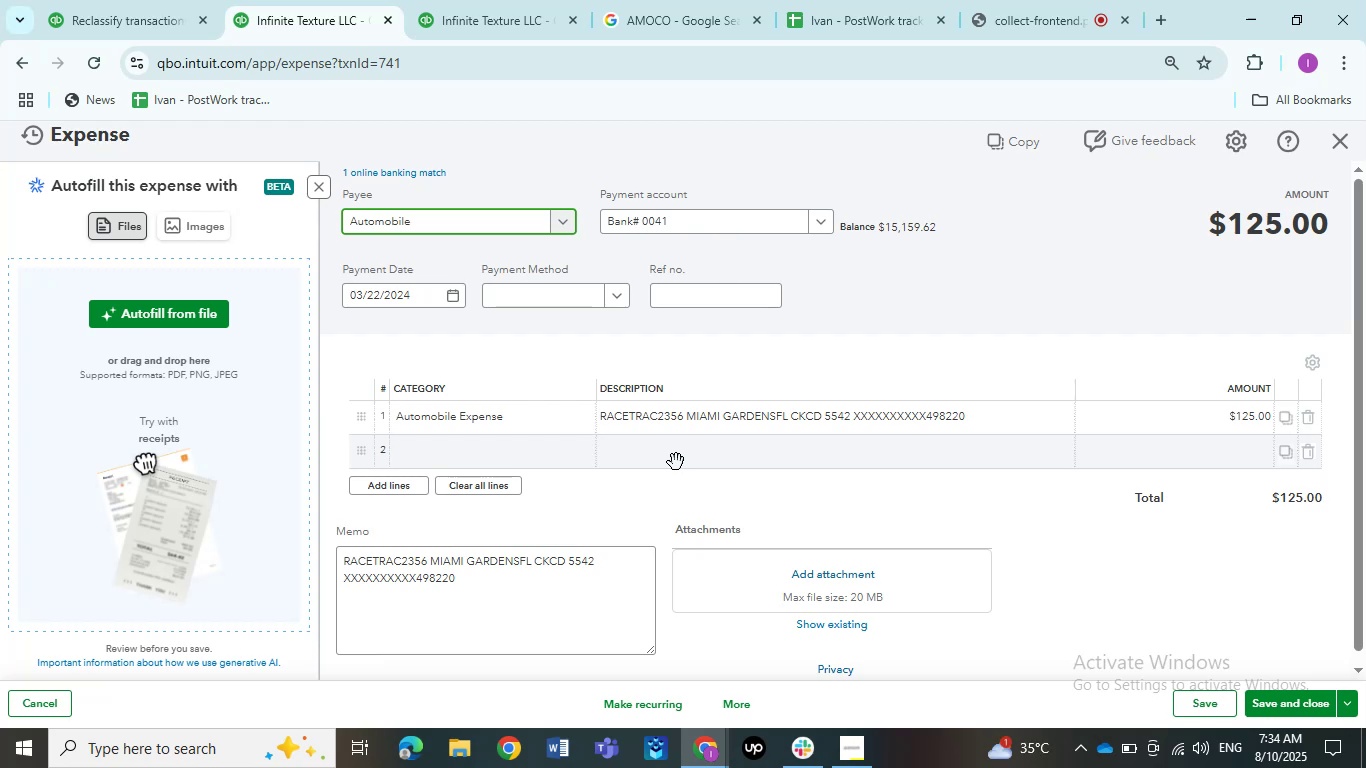 
left_click([461, 233])
 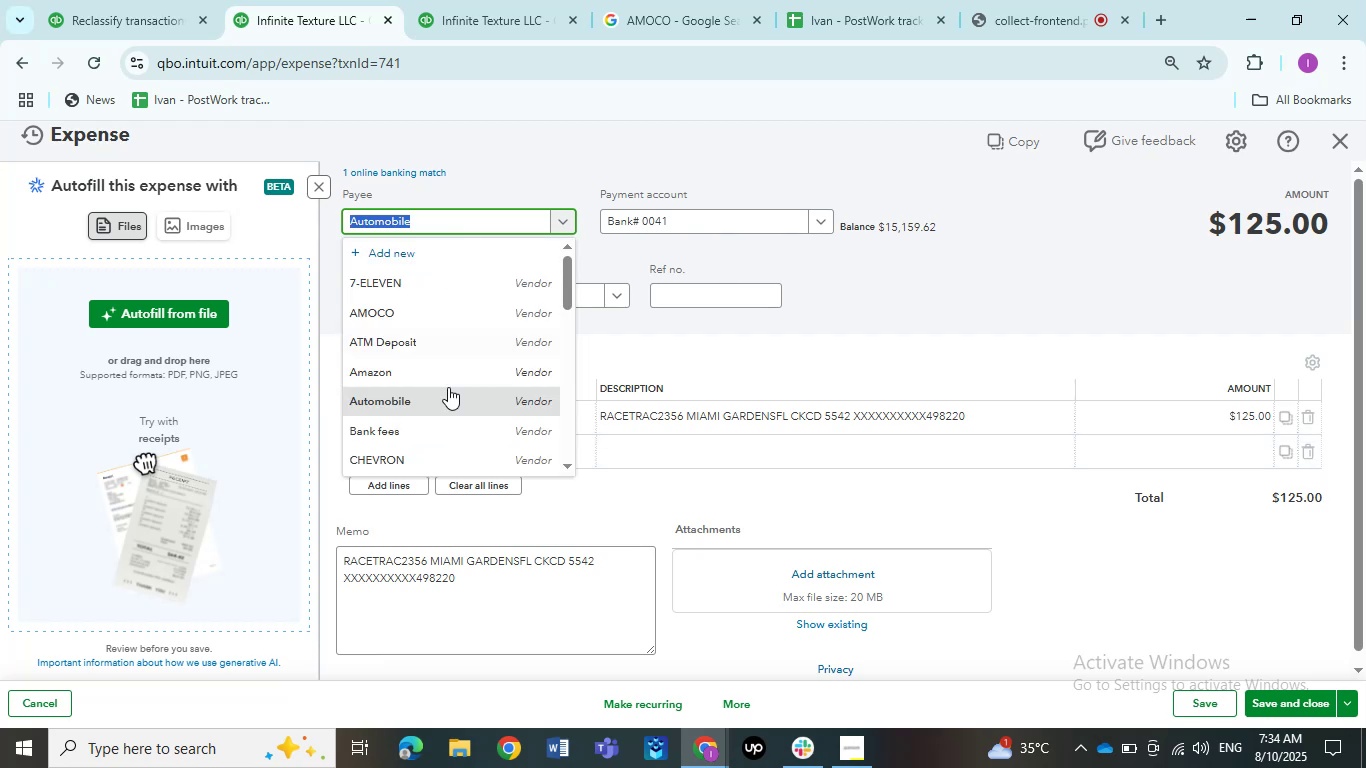 
scroll: coordinate [449, 402], scroll_direction: down, amount: 4.0
 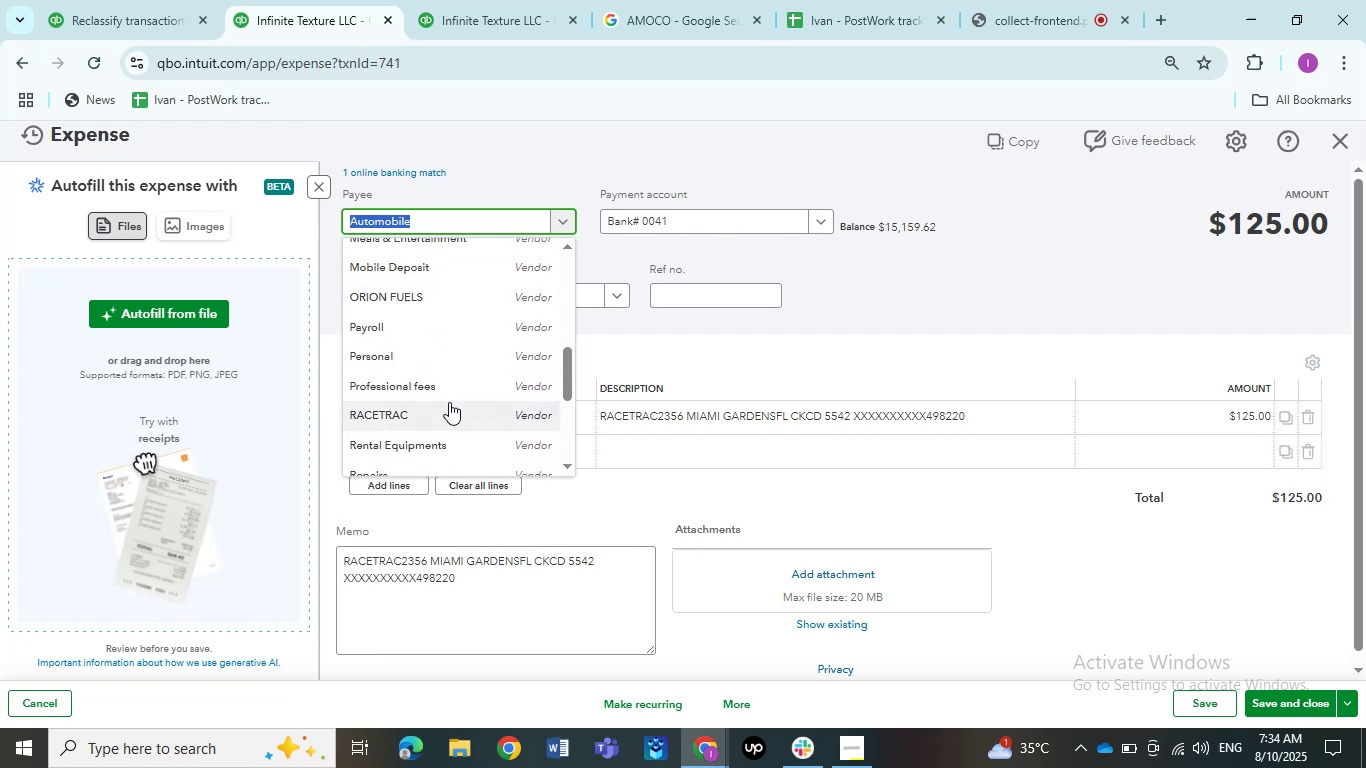 
left_click([445, 408])
 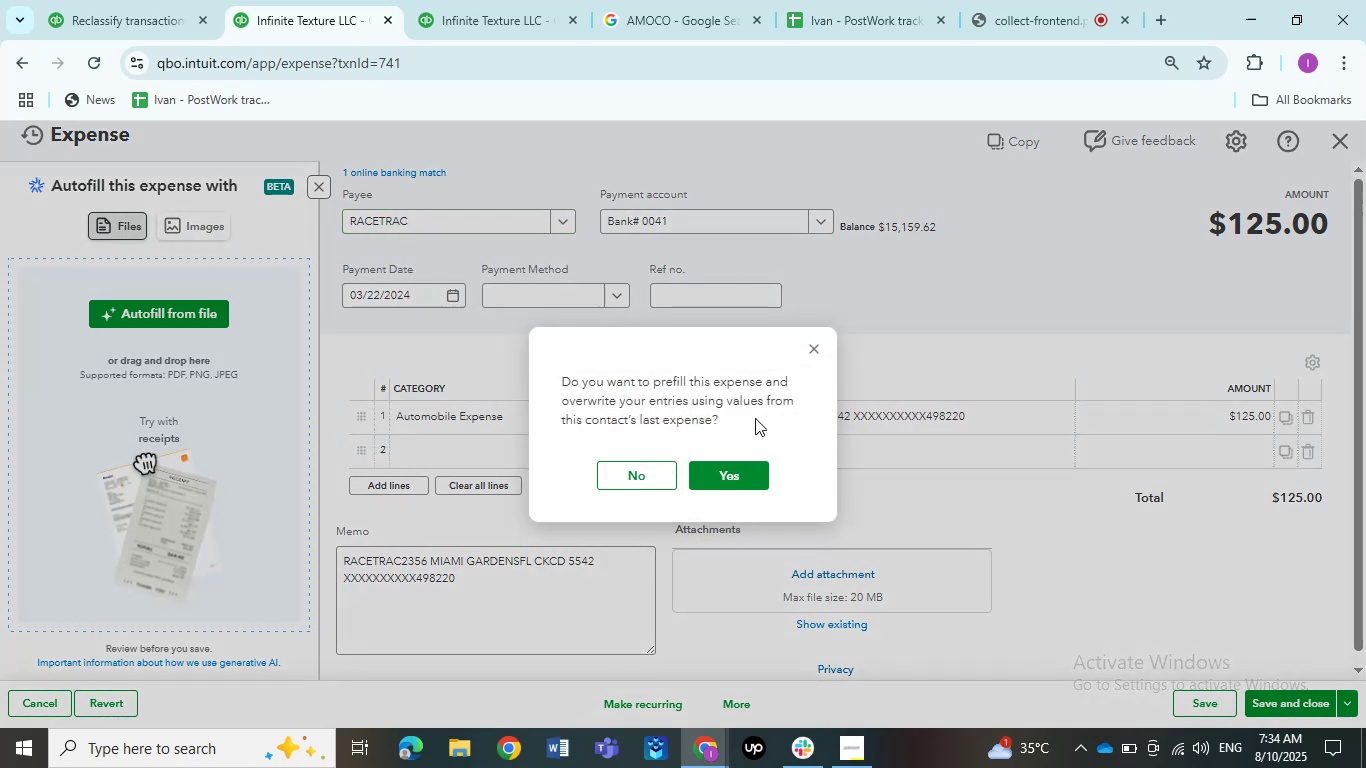 
left_click([655, 474])
 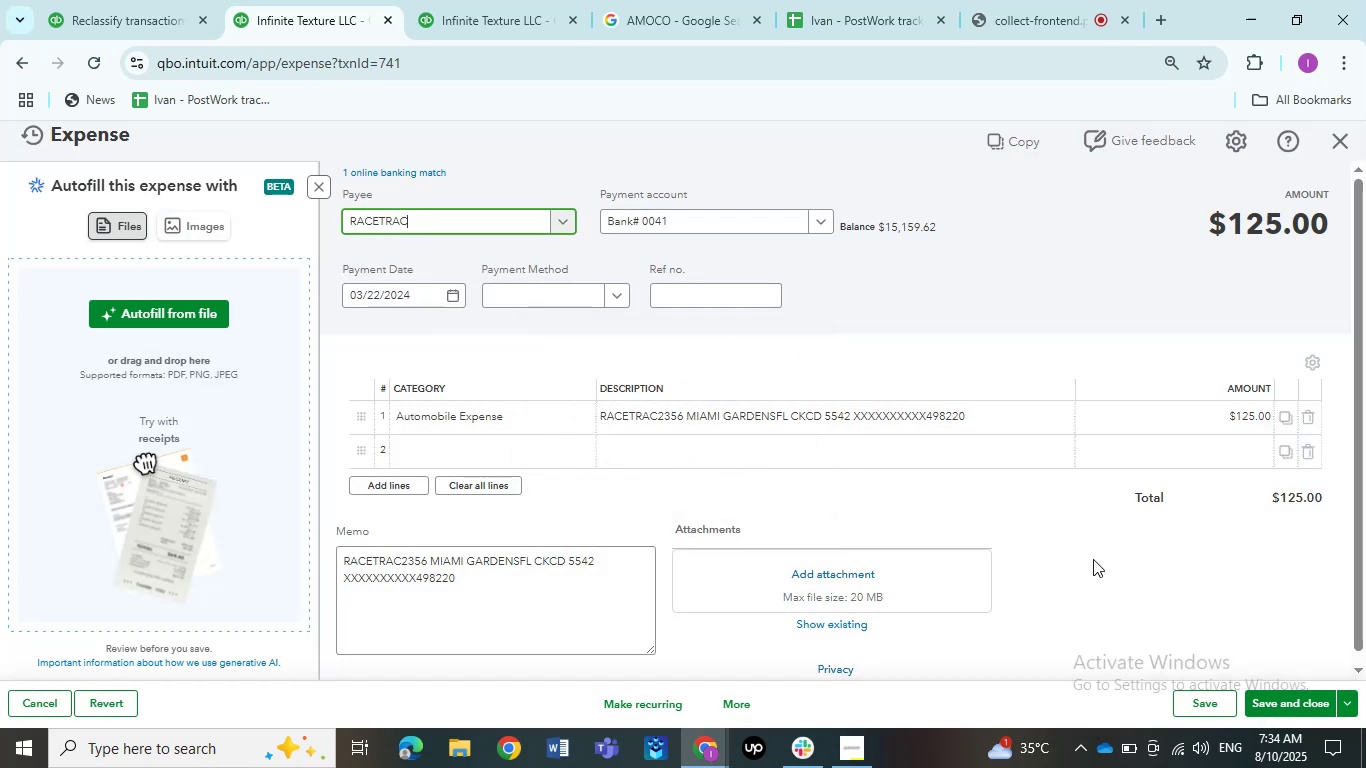 
left_click([1314, 705])
 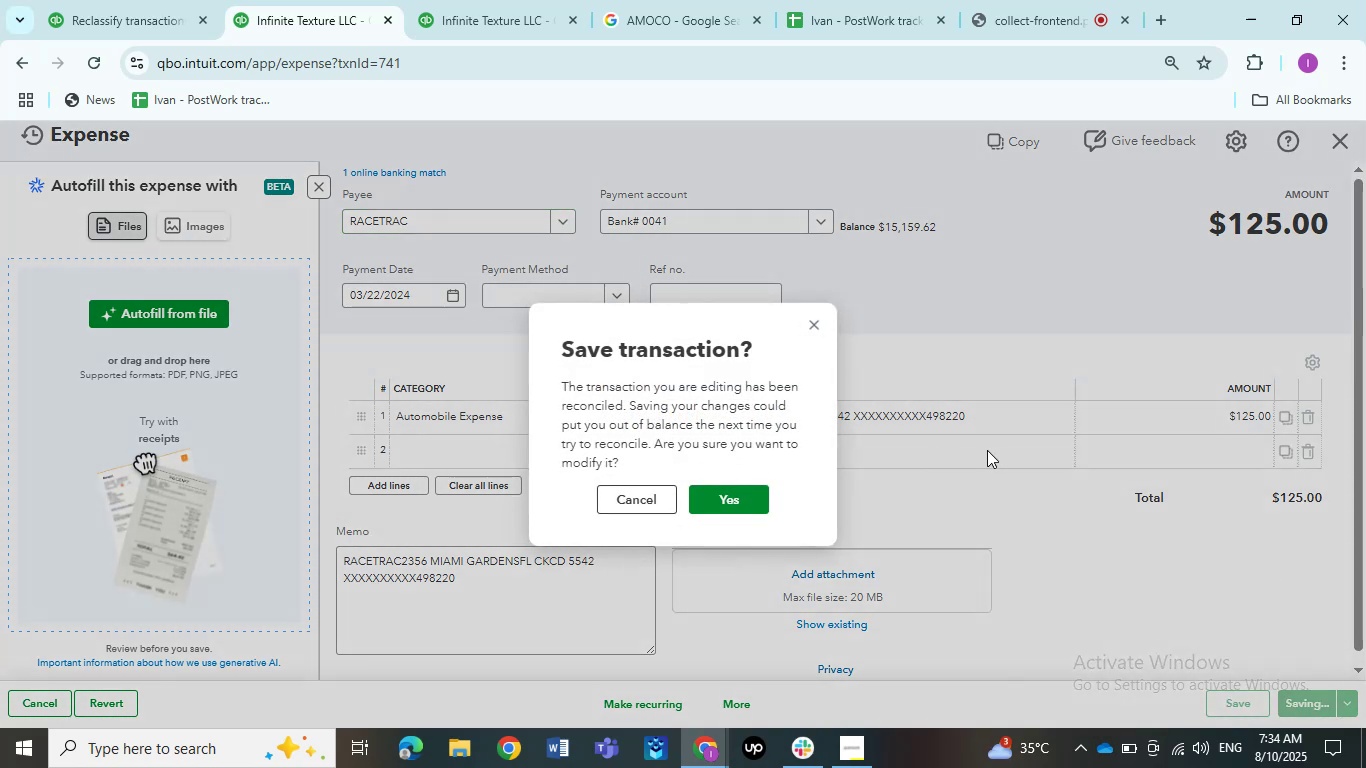 
left_click([737, 497])
 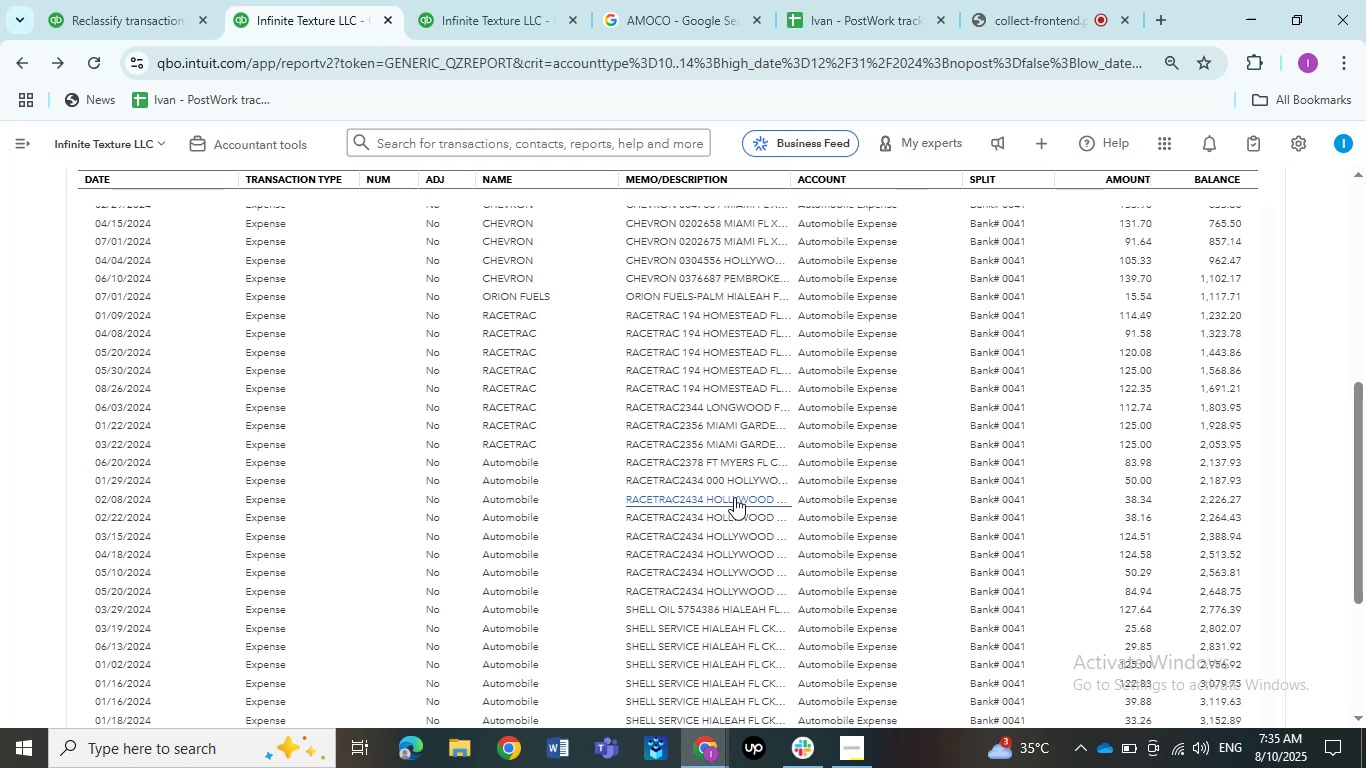 
wait(44.94)
 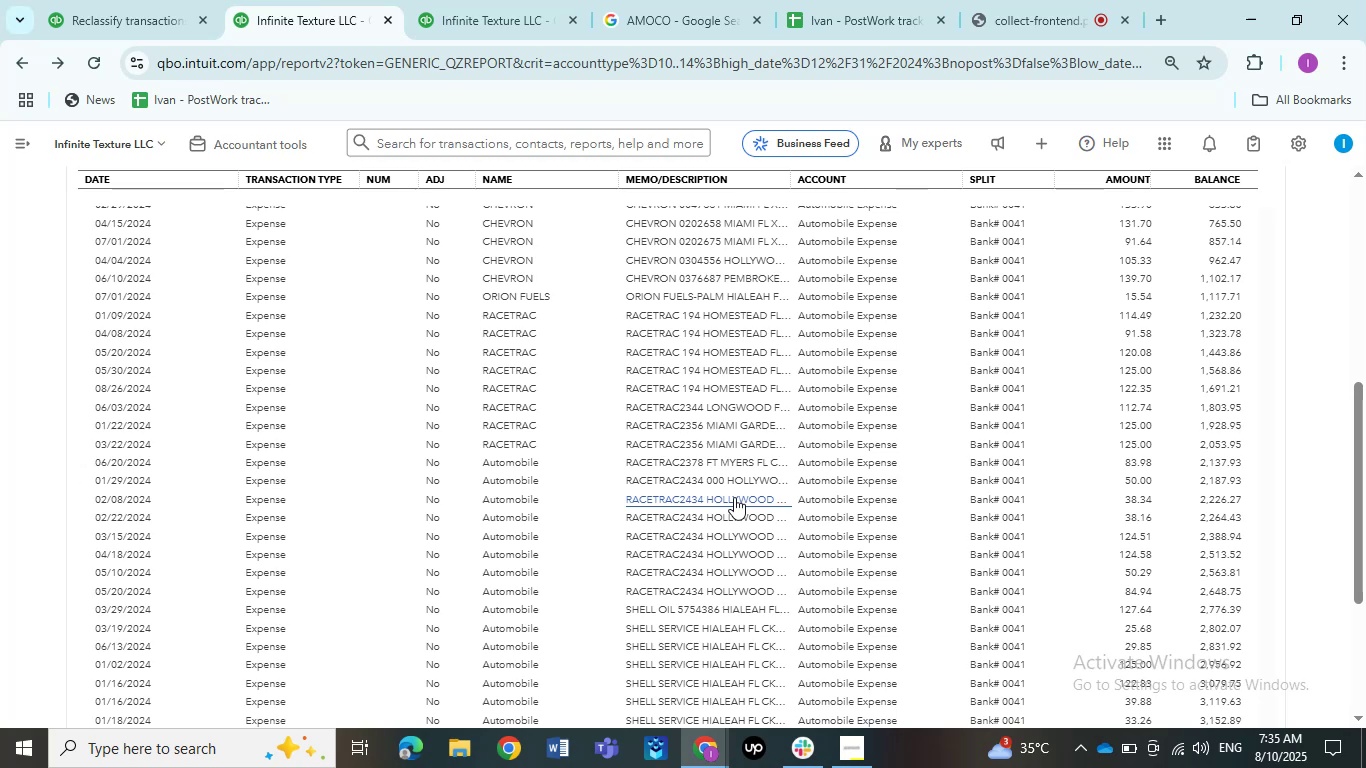 
left_click([715, 465])
 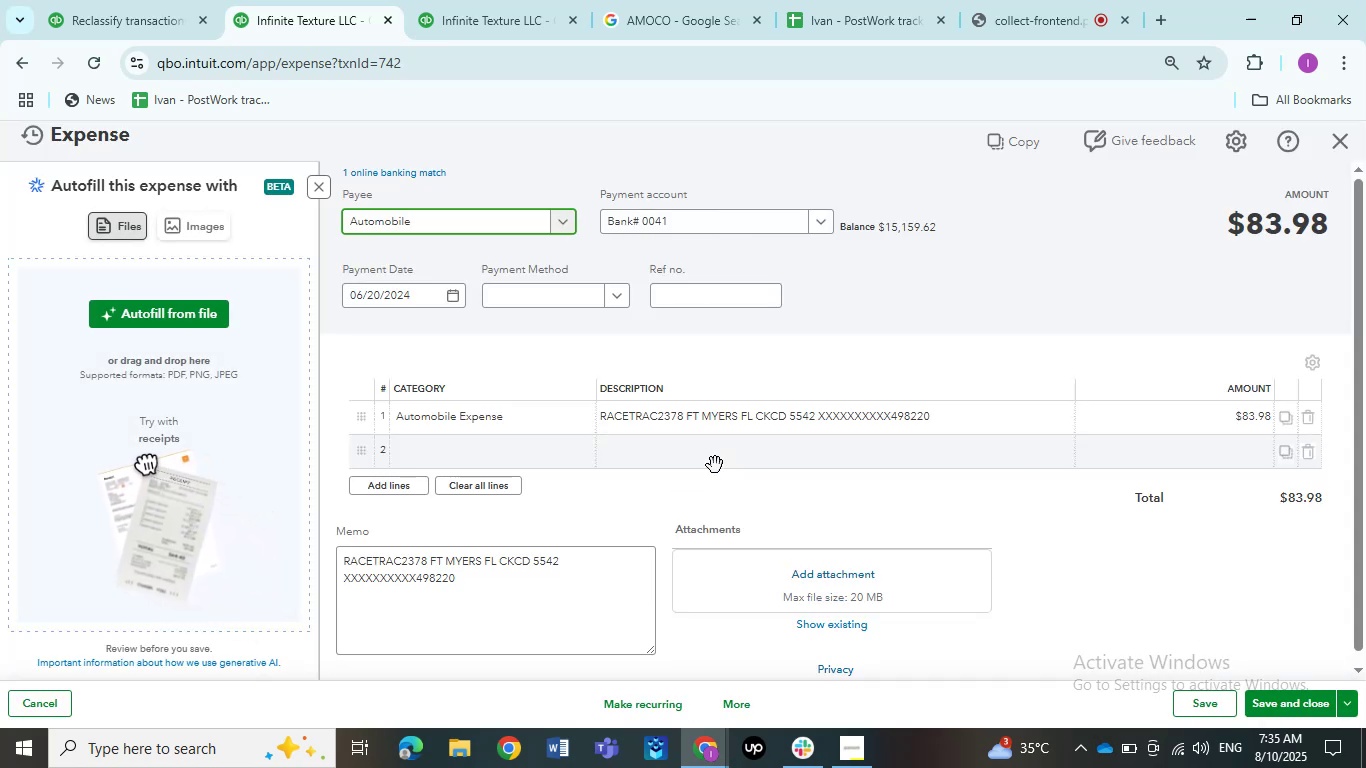 
wait(11.88)
 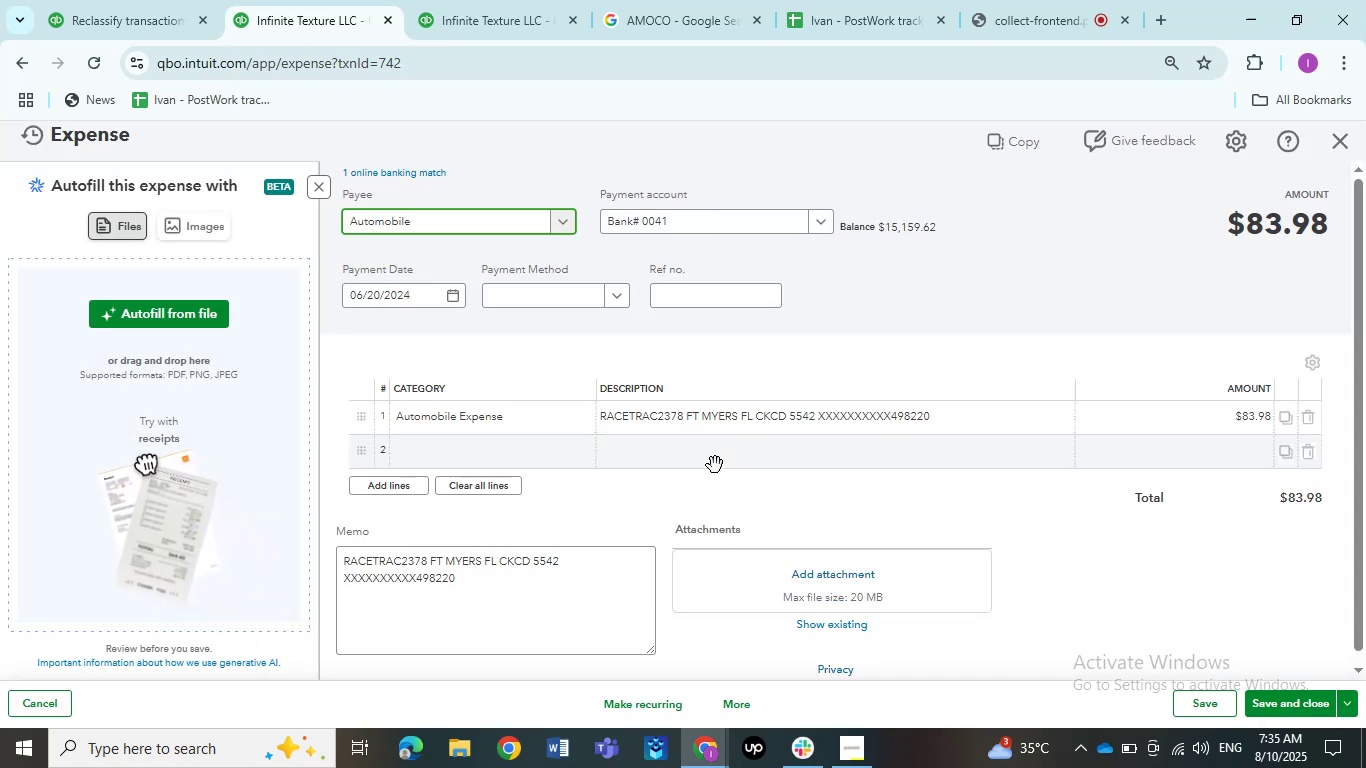 
left_click([529, 216])
 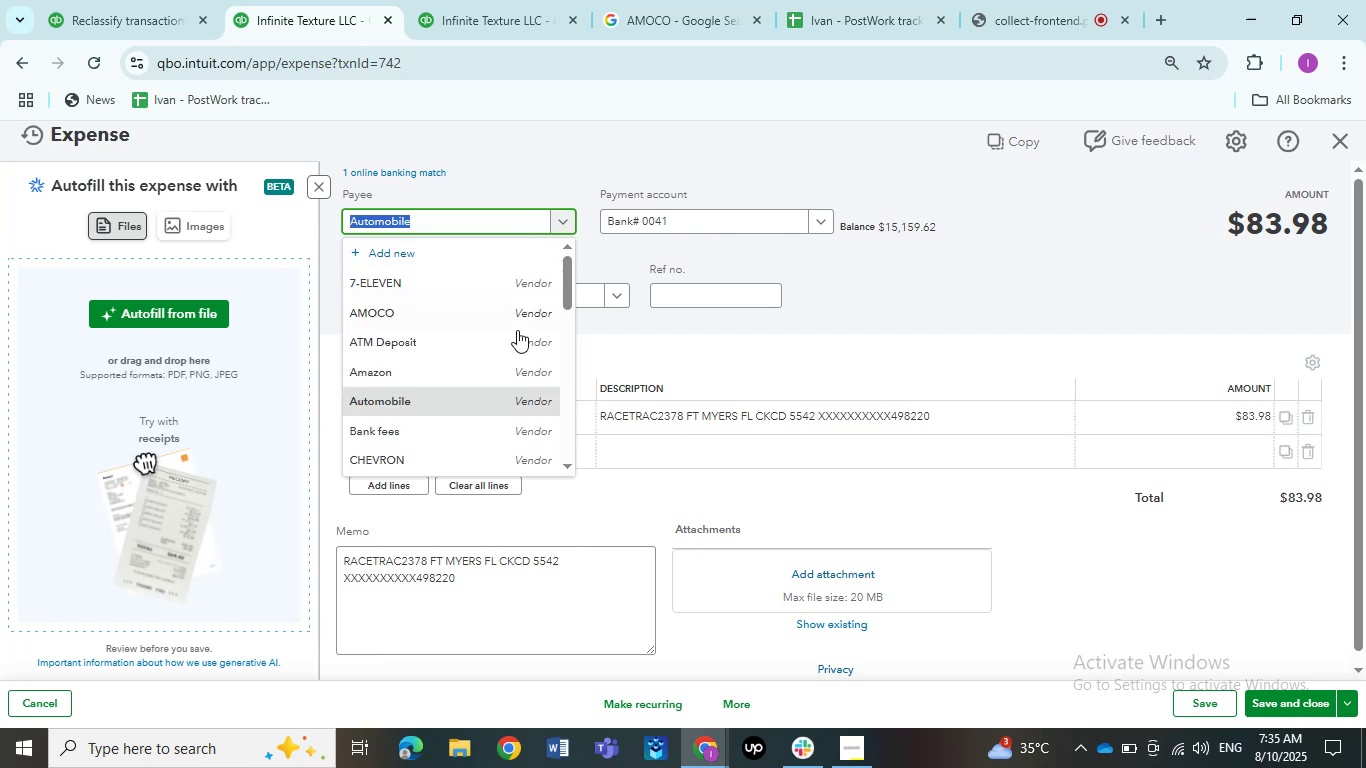 
scroll: coordinate [451, 418], scroll_direction: down, amount: 4.0
 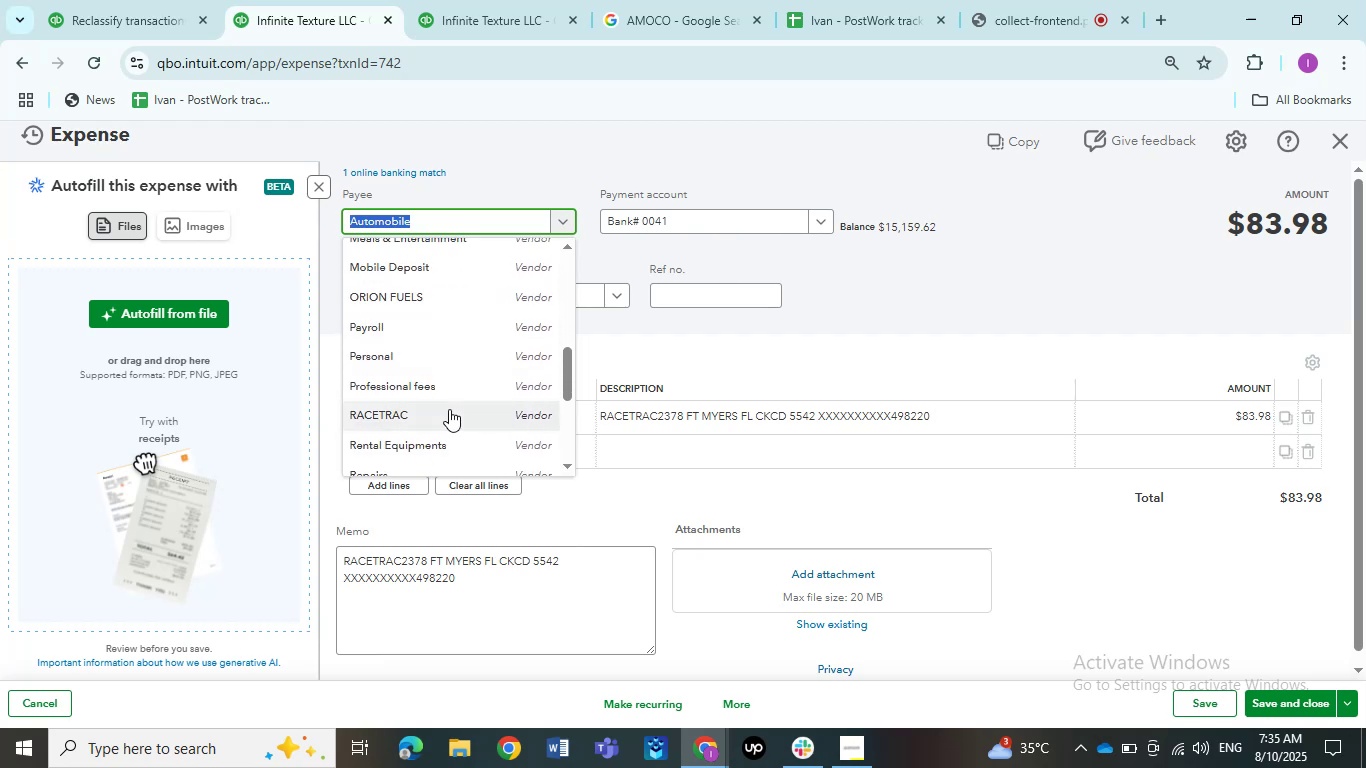 
left_click([449, 409])
 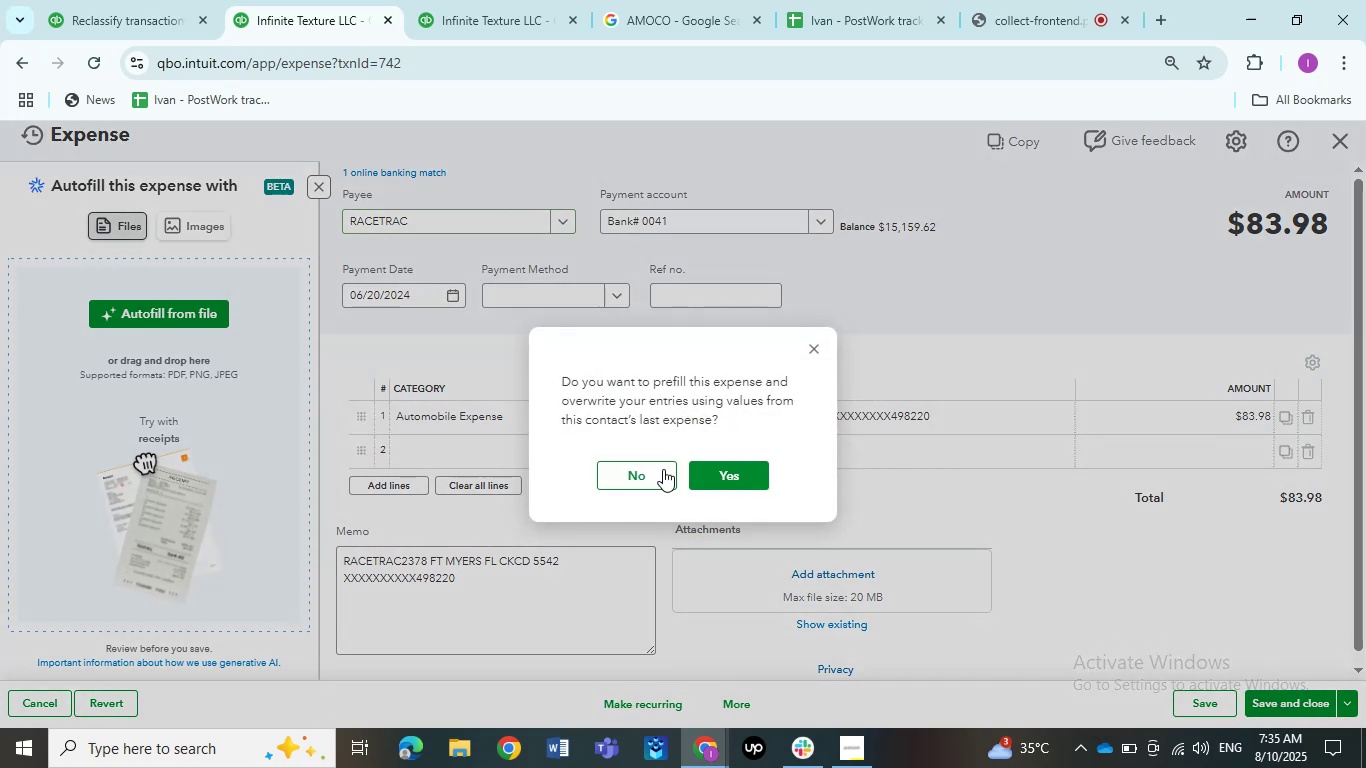 
left_click([656, 483])
 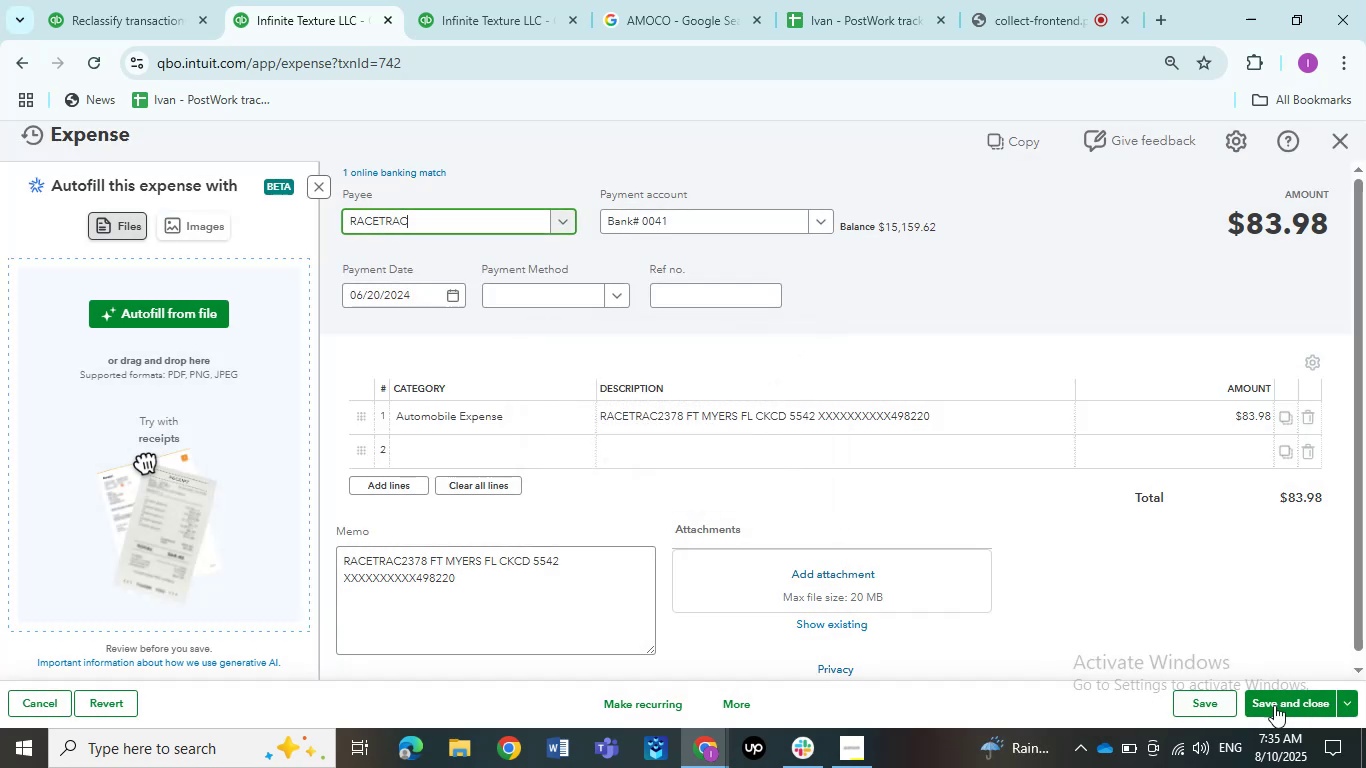 
mouse_move([1250, 695])
 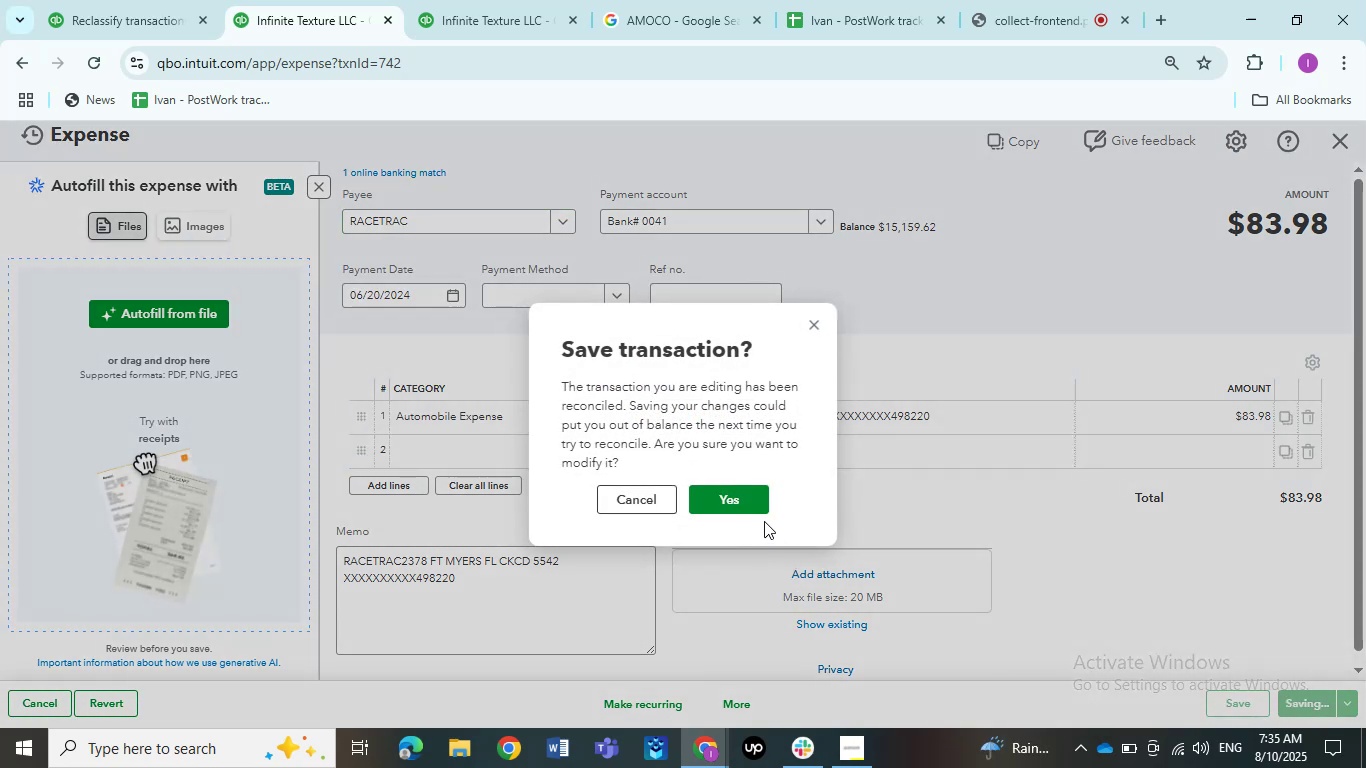 
left_click([753, 492])
 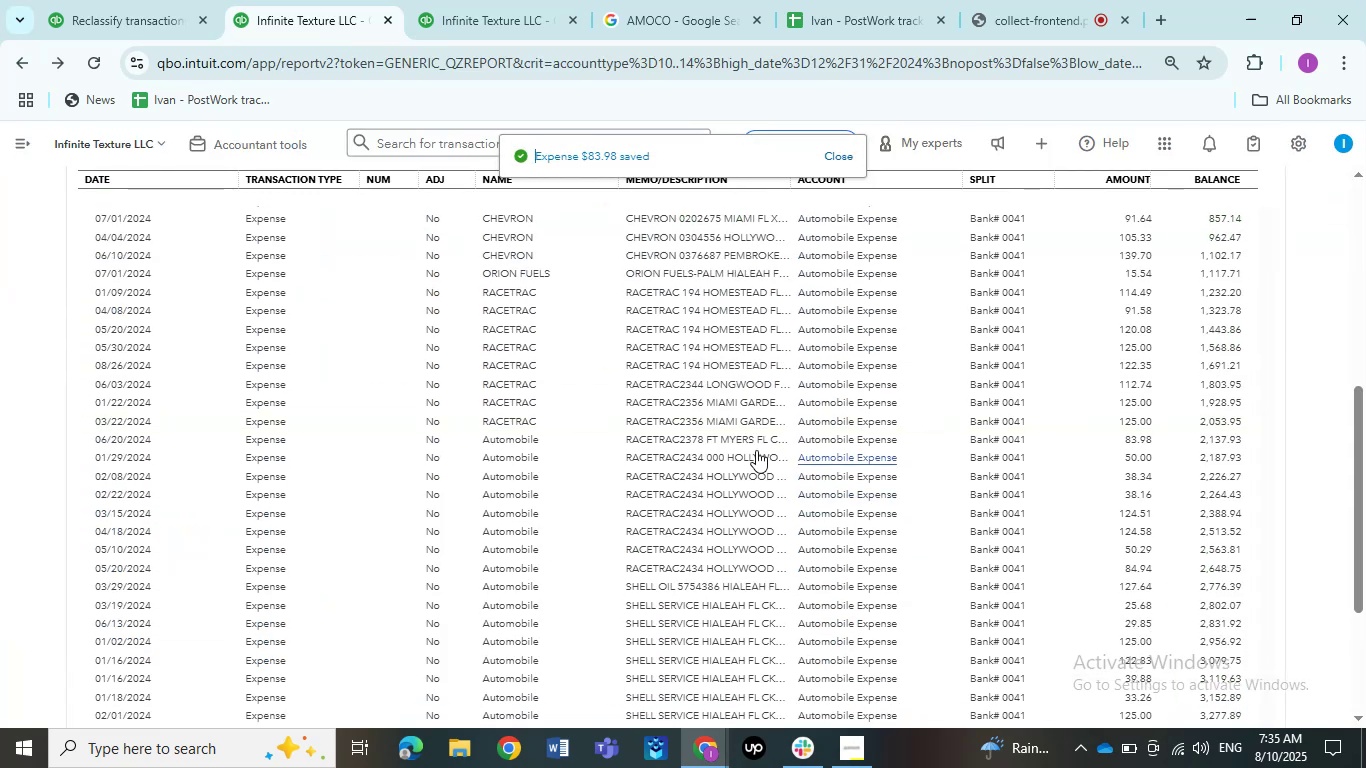 
wait(7.82)
 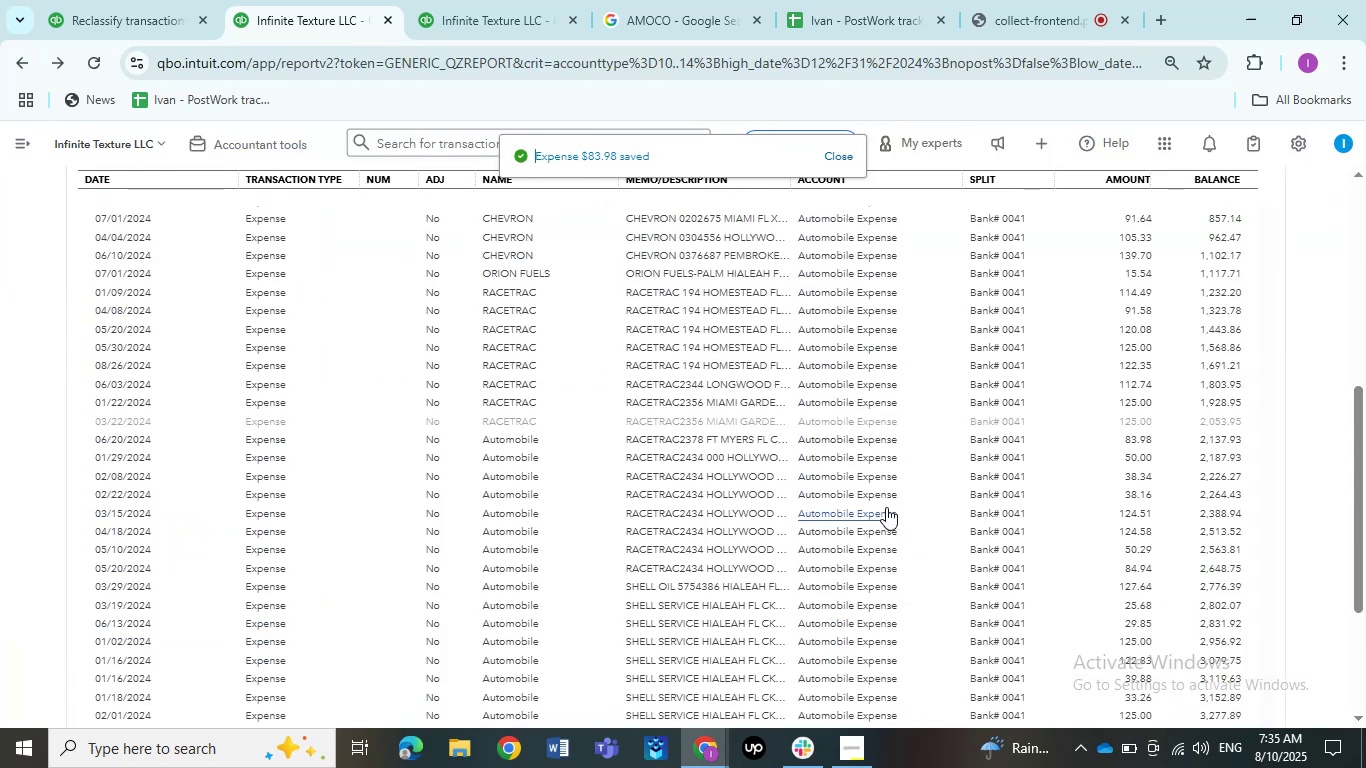 
left_click([742, 468])
 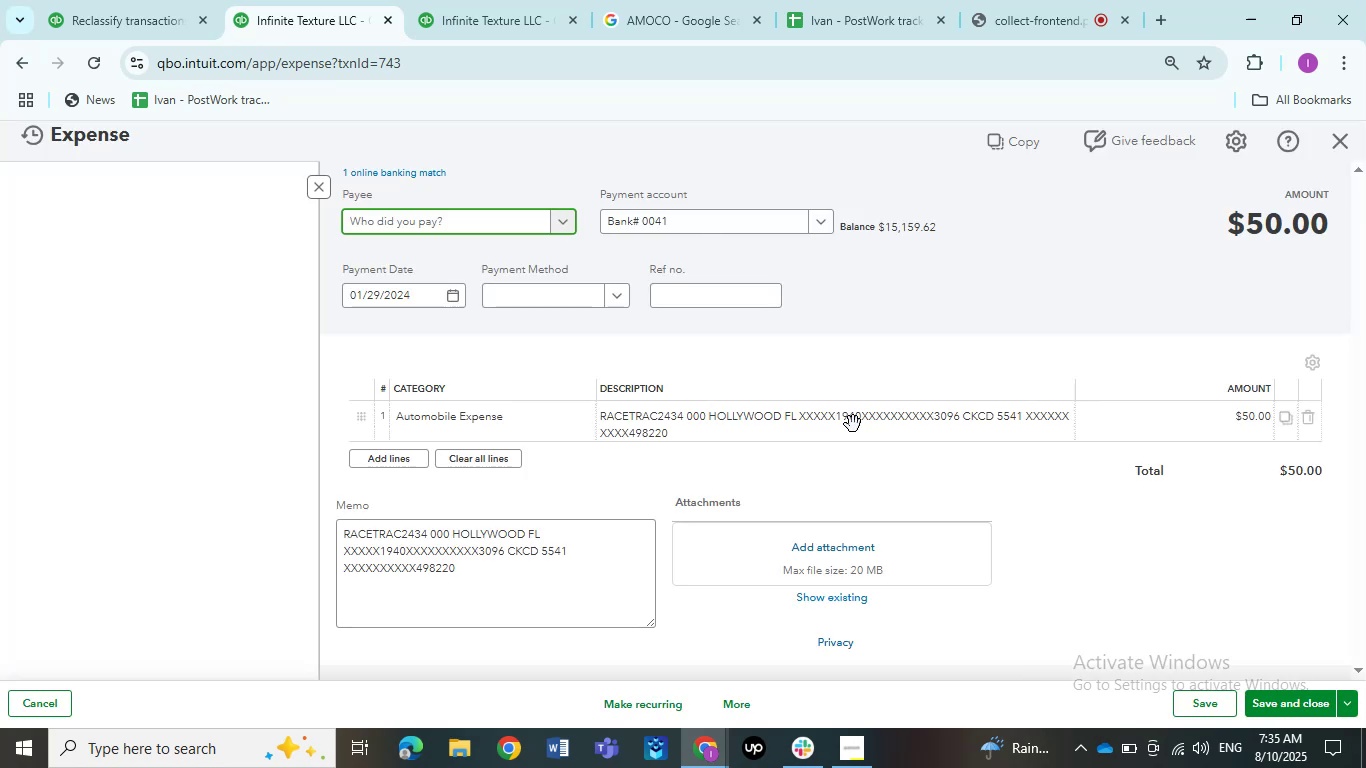 
left_click([430, 221])
 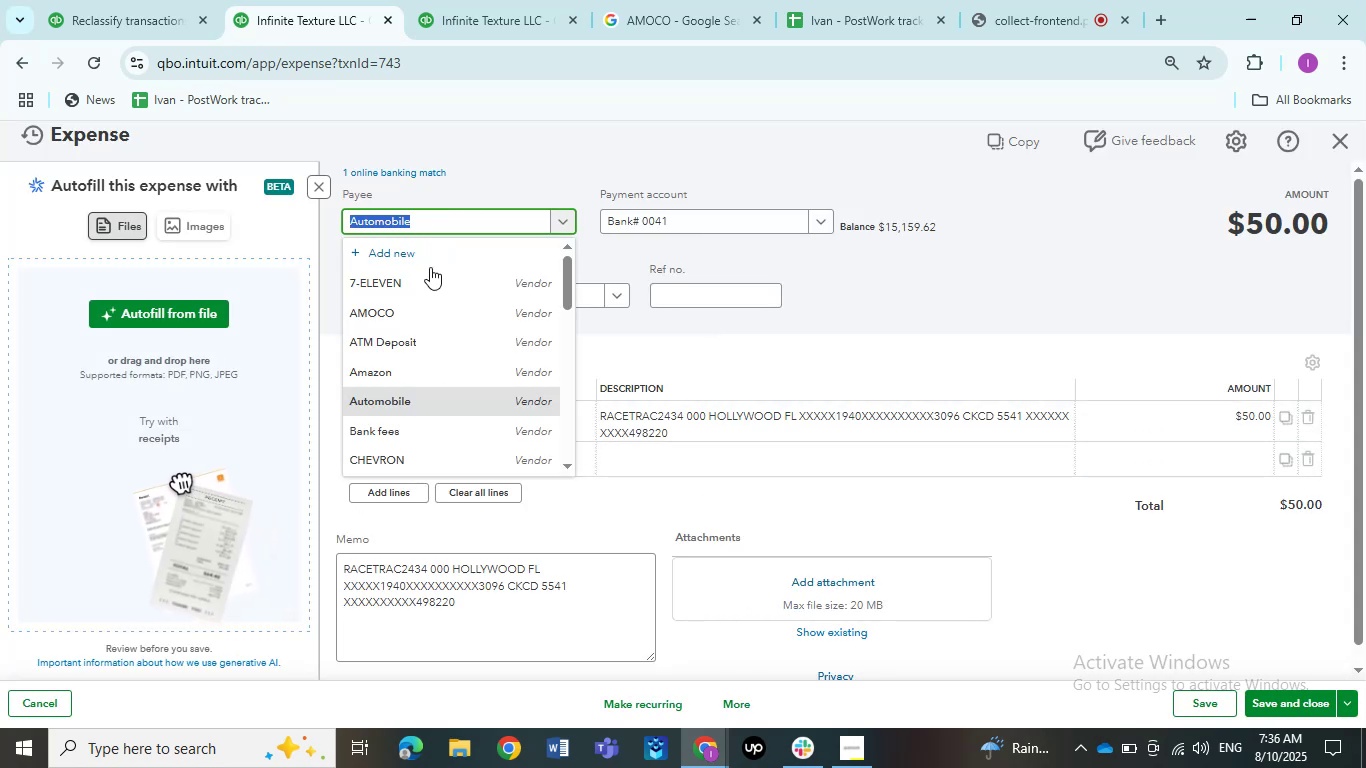 
scroll: coordinate [425, 405], scroll_direction: down, amount: 3.0
 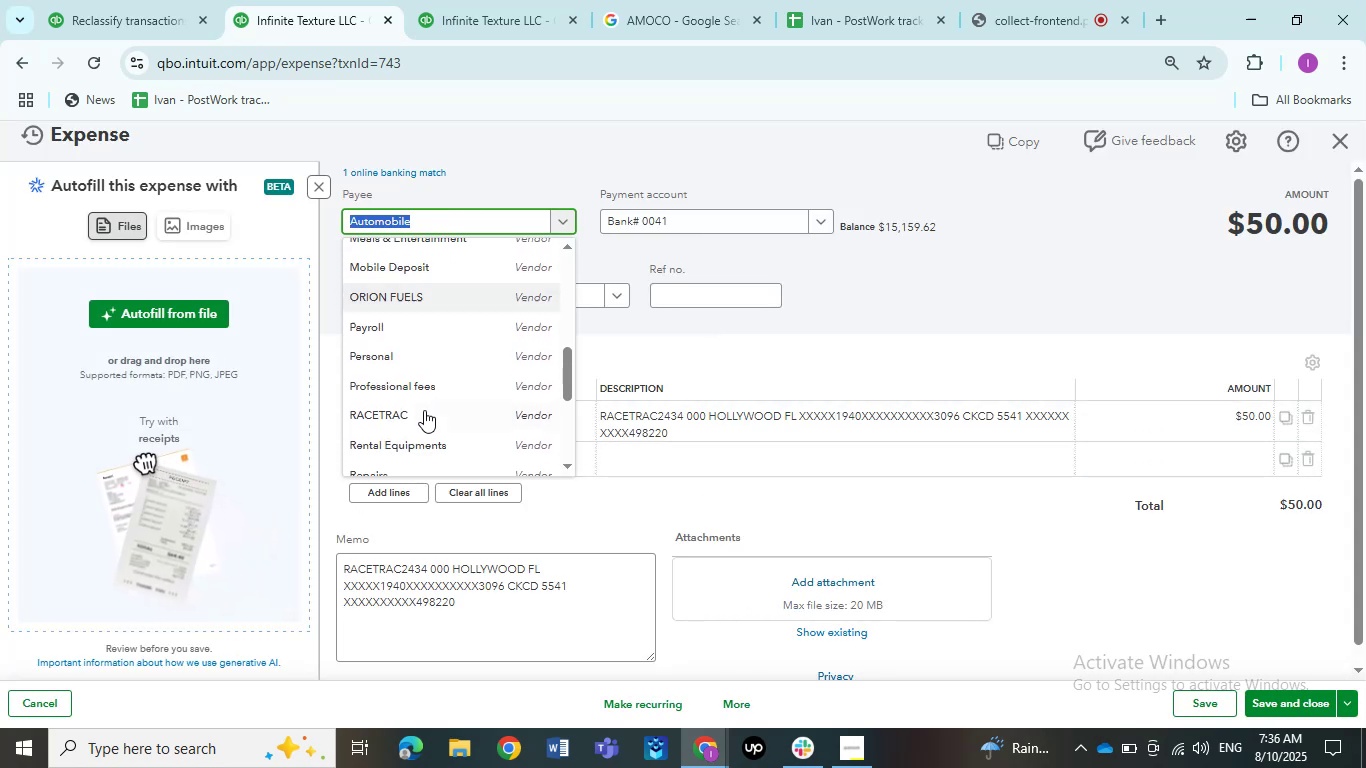 
left_click([423, 415])
 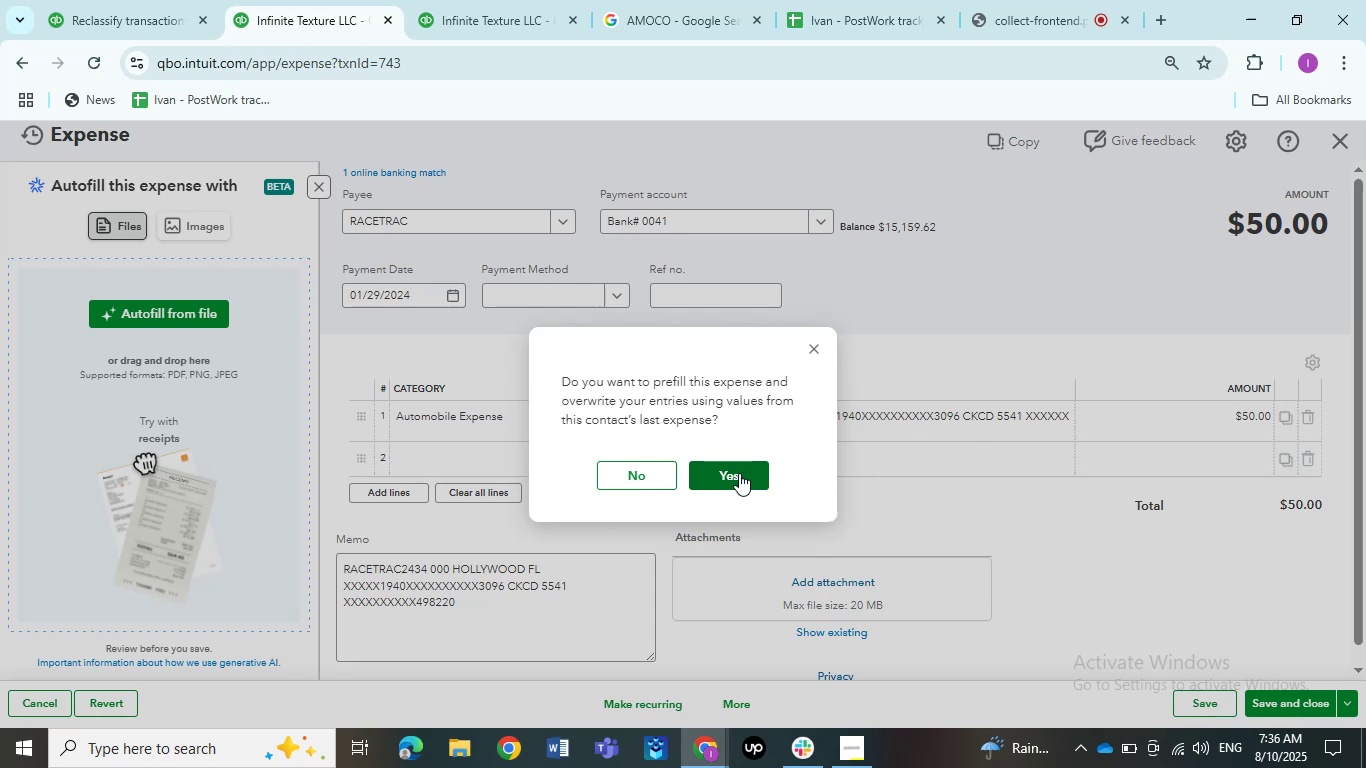 
wait(6.56)
 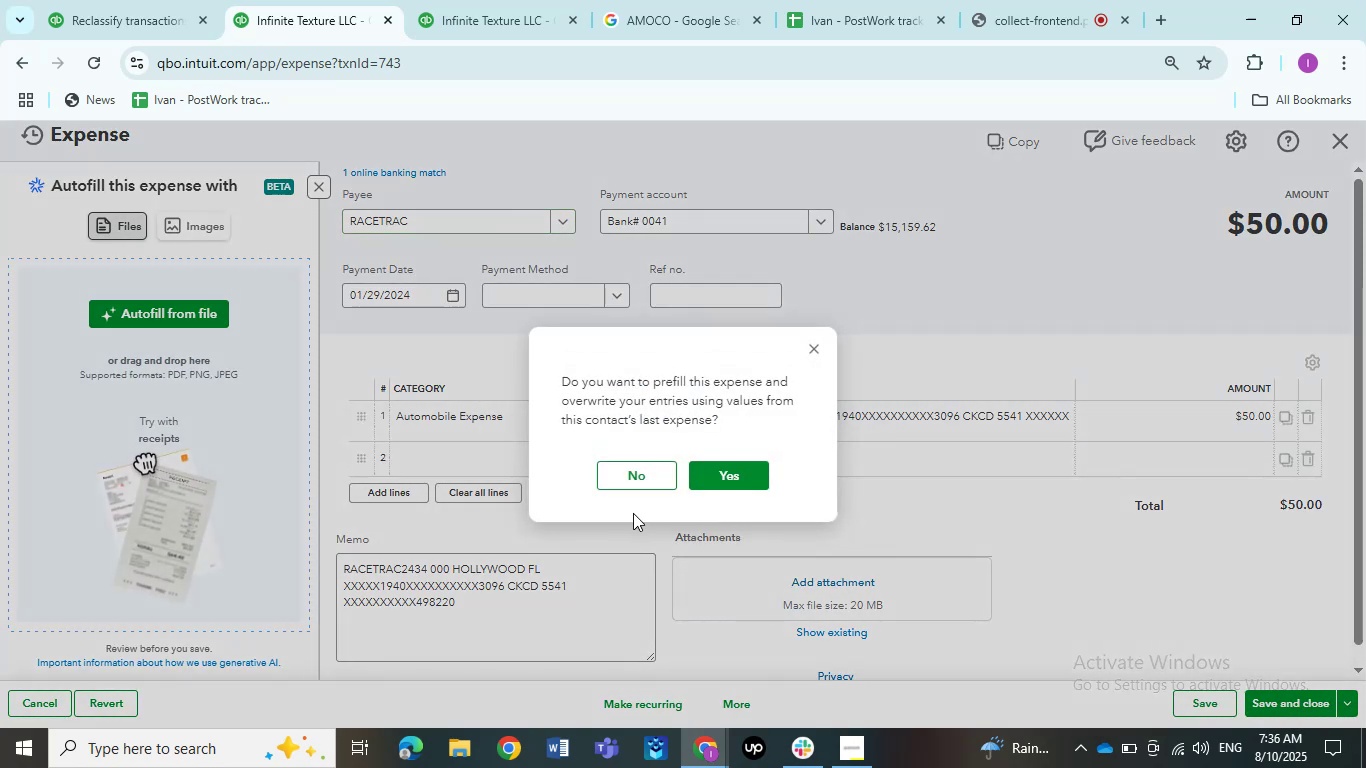 
left_click([653, 468])
 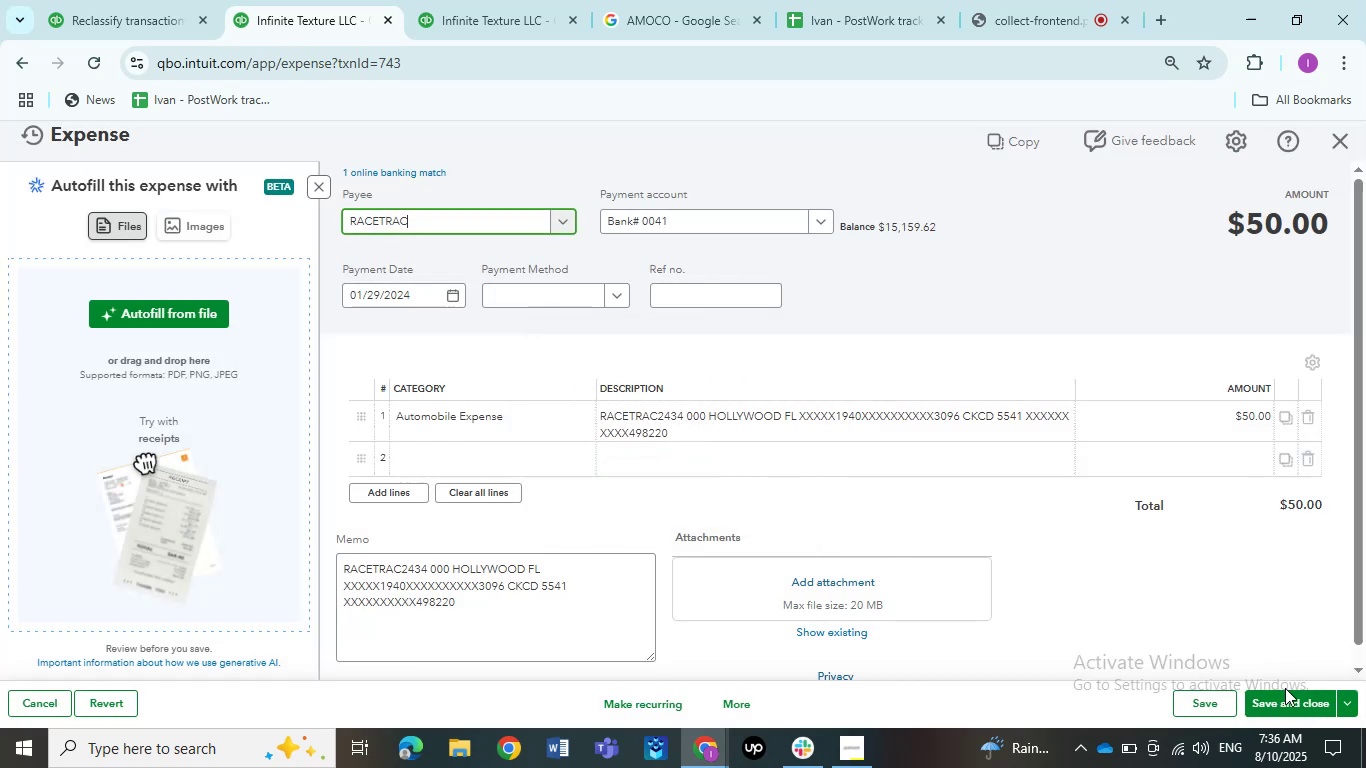 
left_click([1283, 709])
 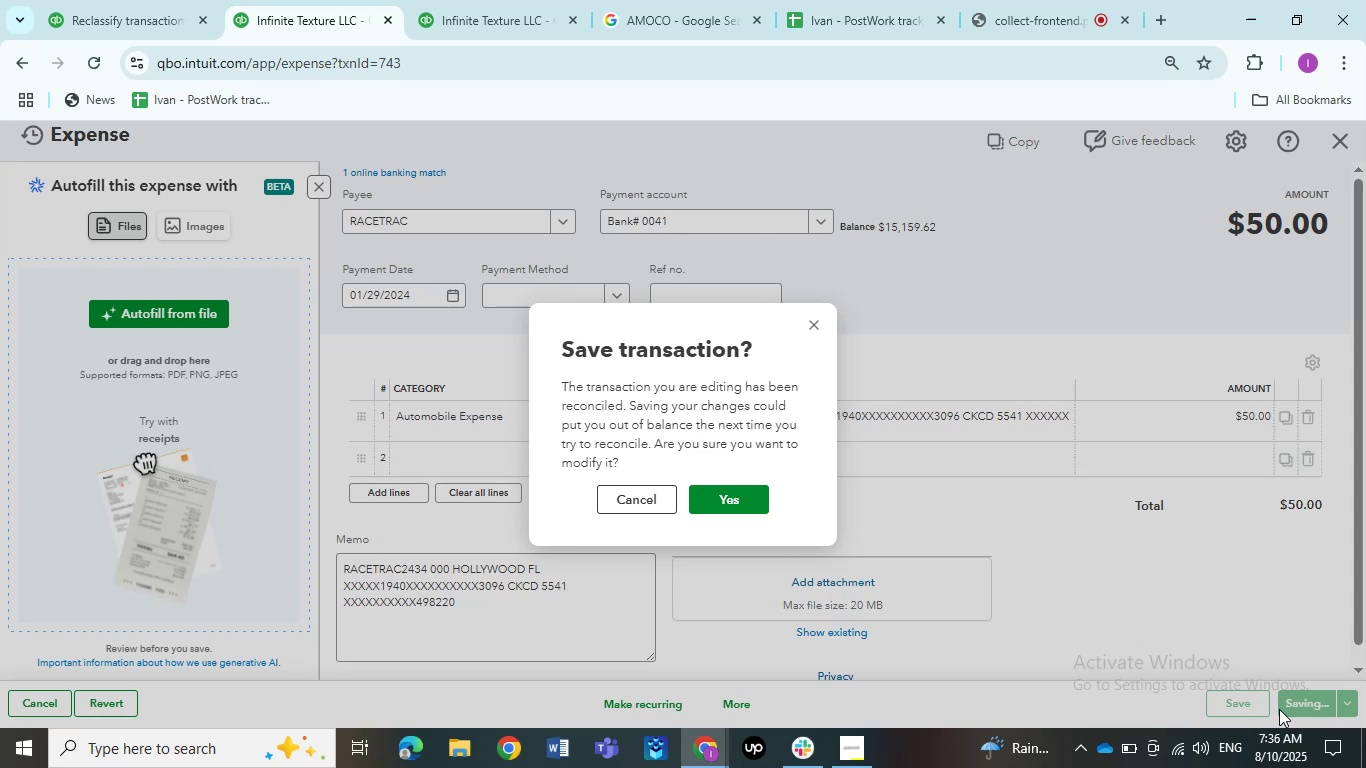 
wait(34.22)
 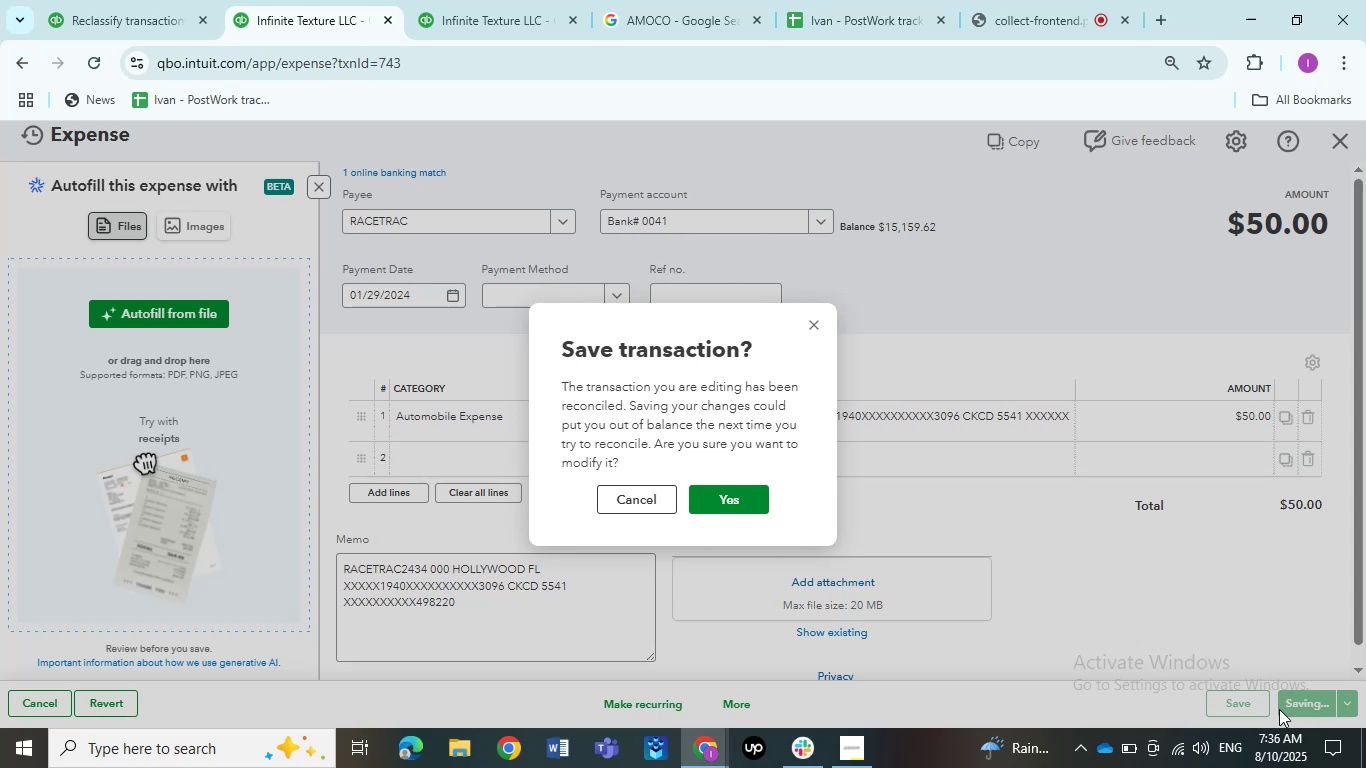 
left_click([721, 505])
 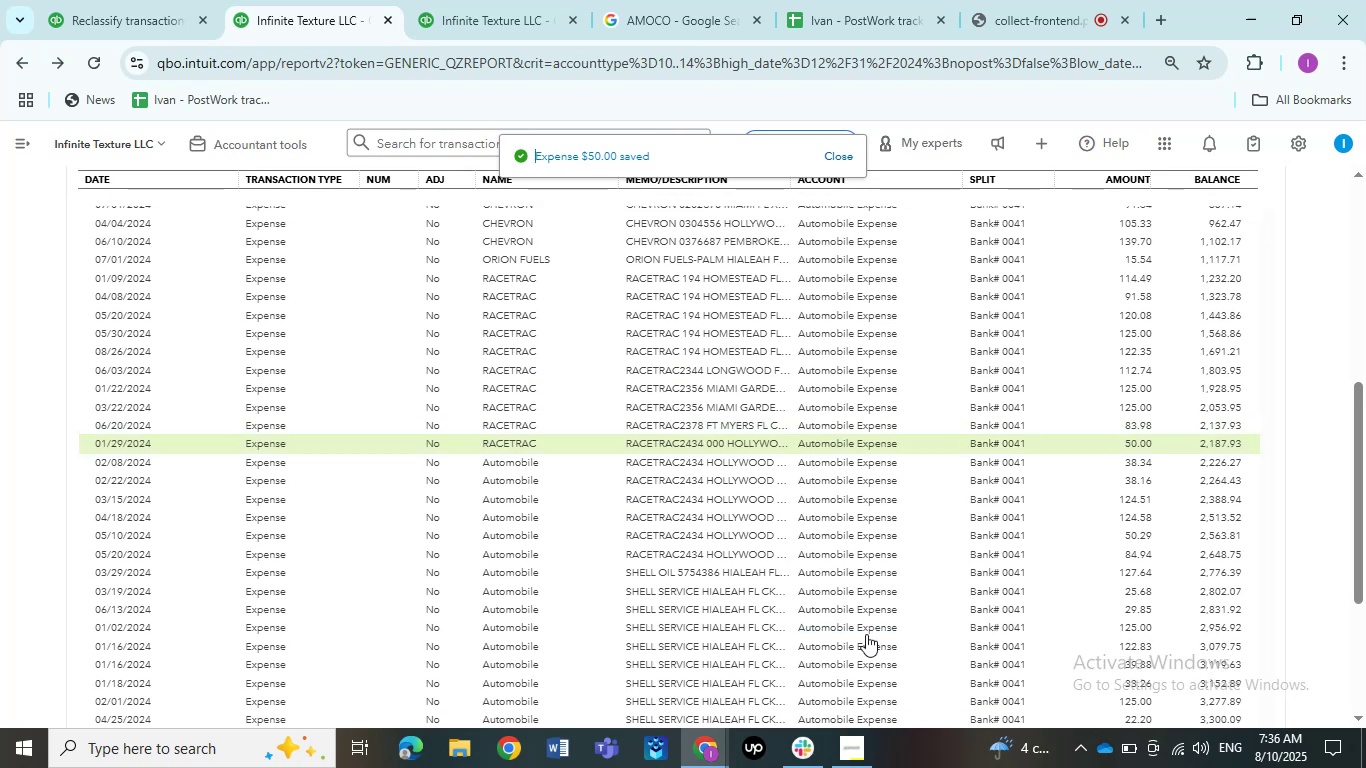 
wait(11.59)
 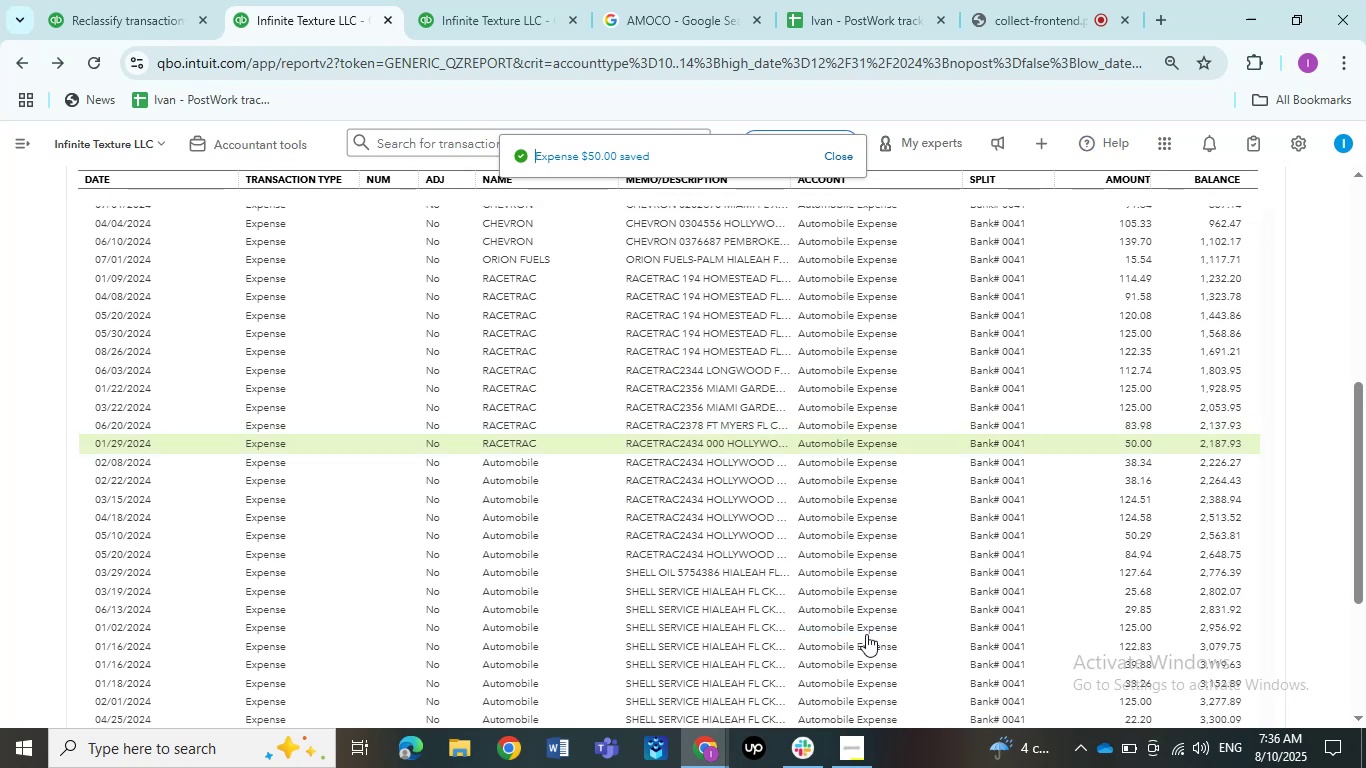 
left_click([711, 463])
 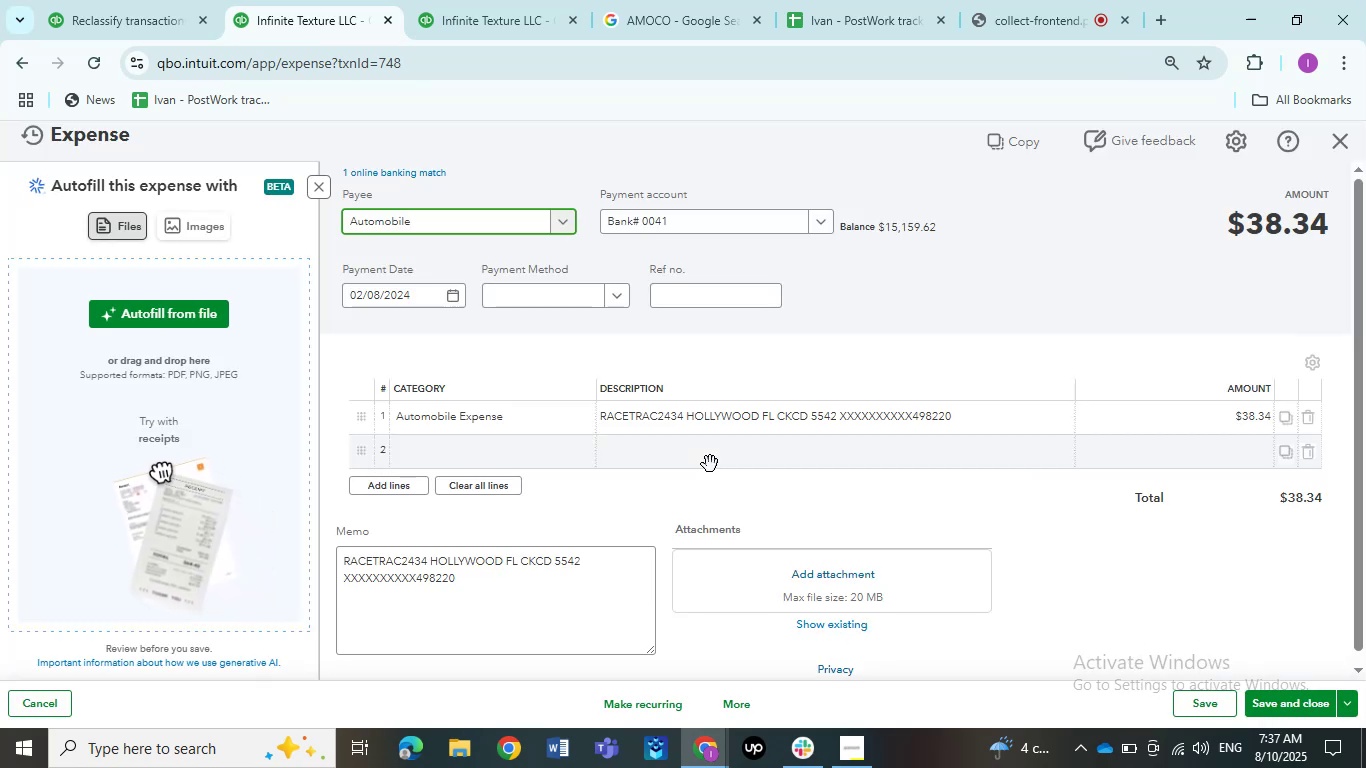 
wait(7.95)
 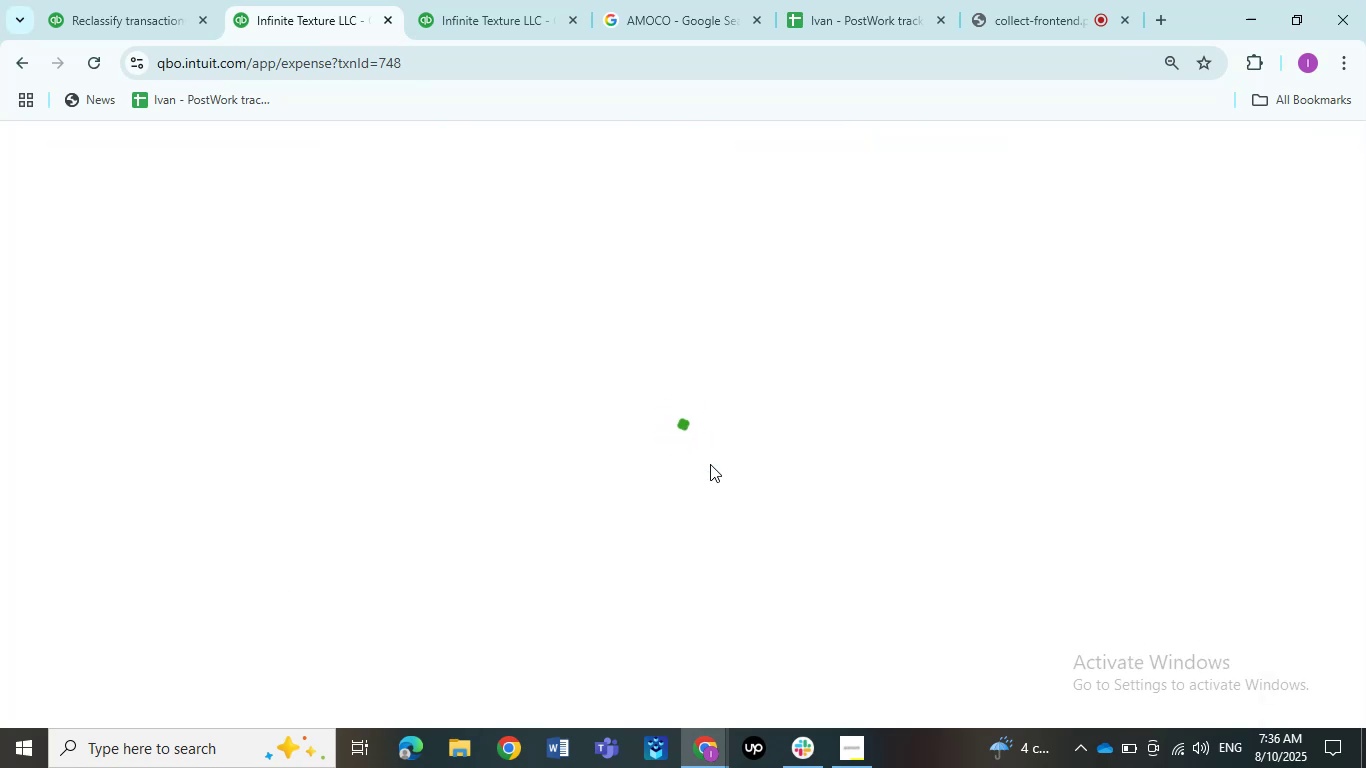 
left_click([450, 226])
 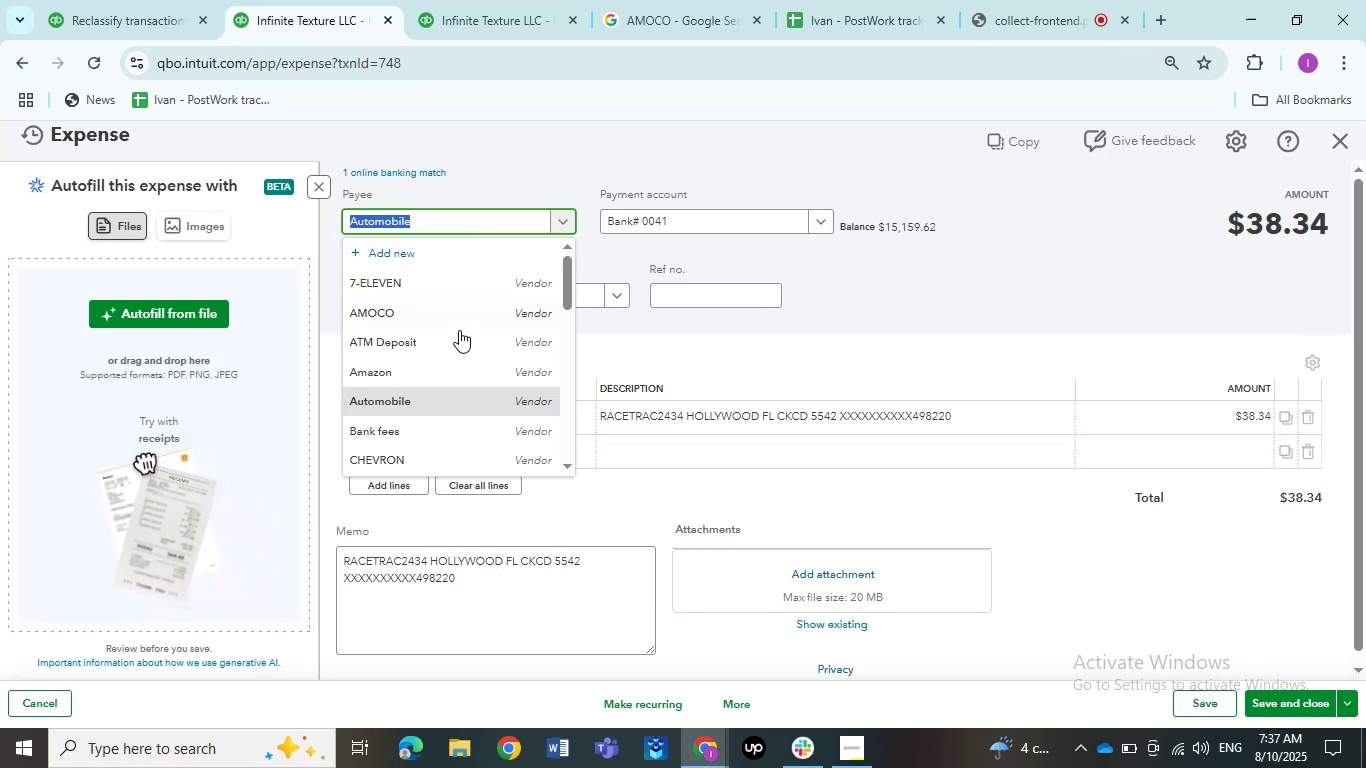 
scroll: coordinate [405, 407], scroll_direction: down, amount: 4.0
 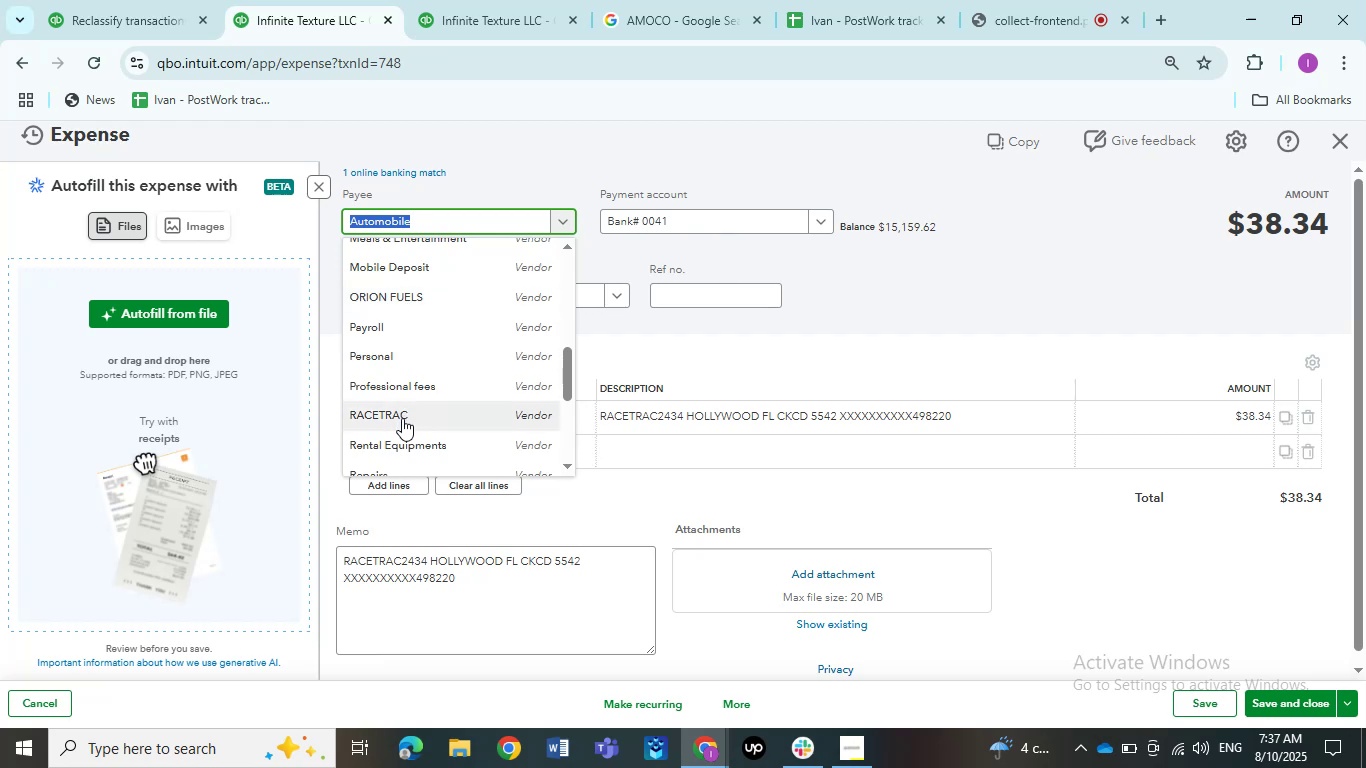 
left_click([402, 417])
 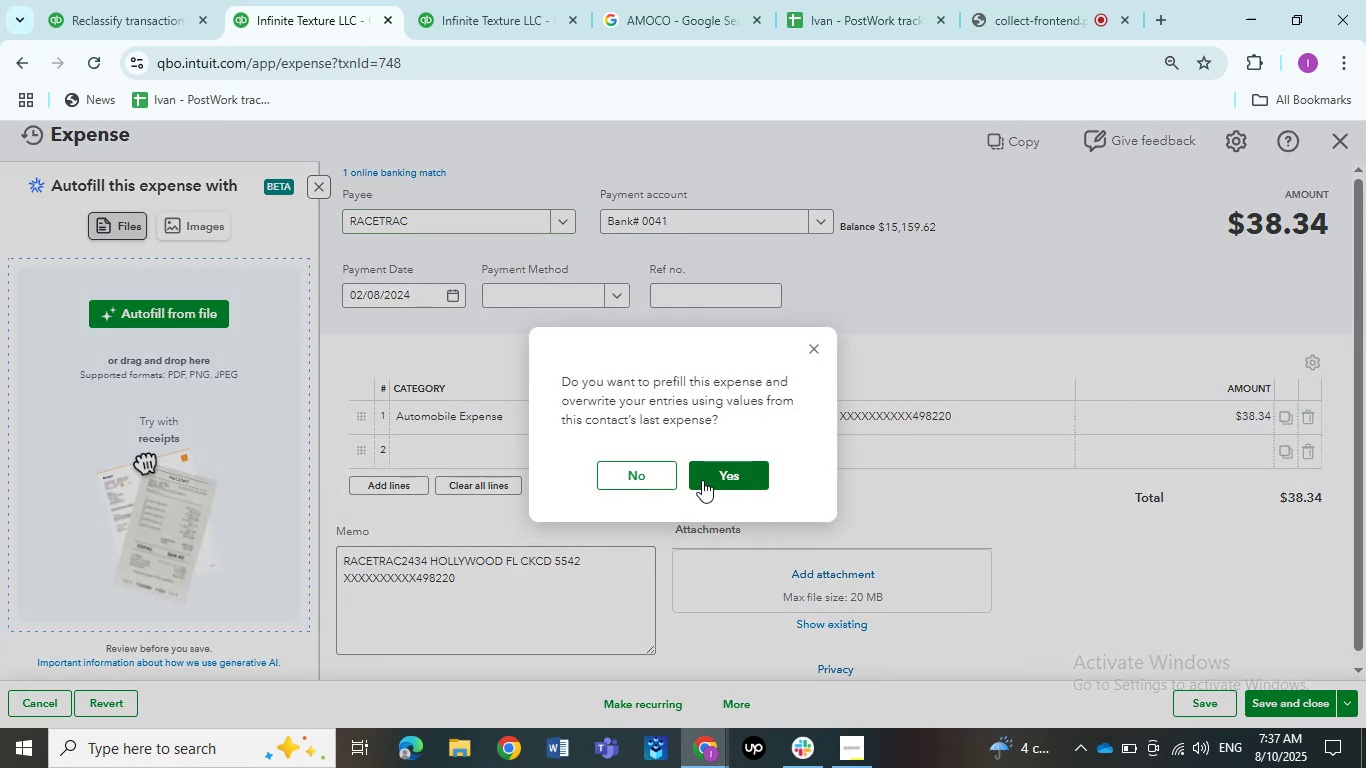 
left_click([619, 482])
 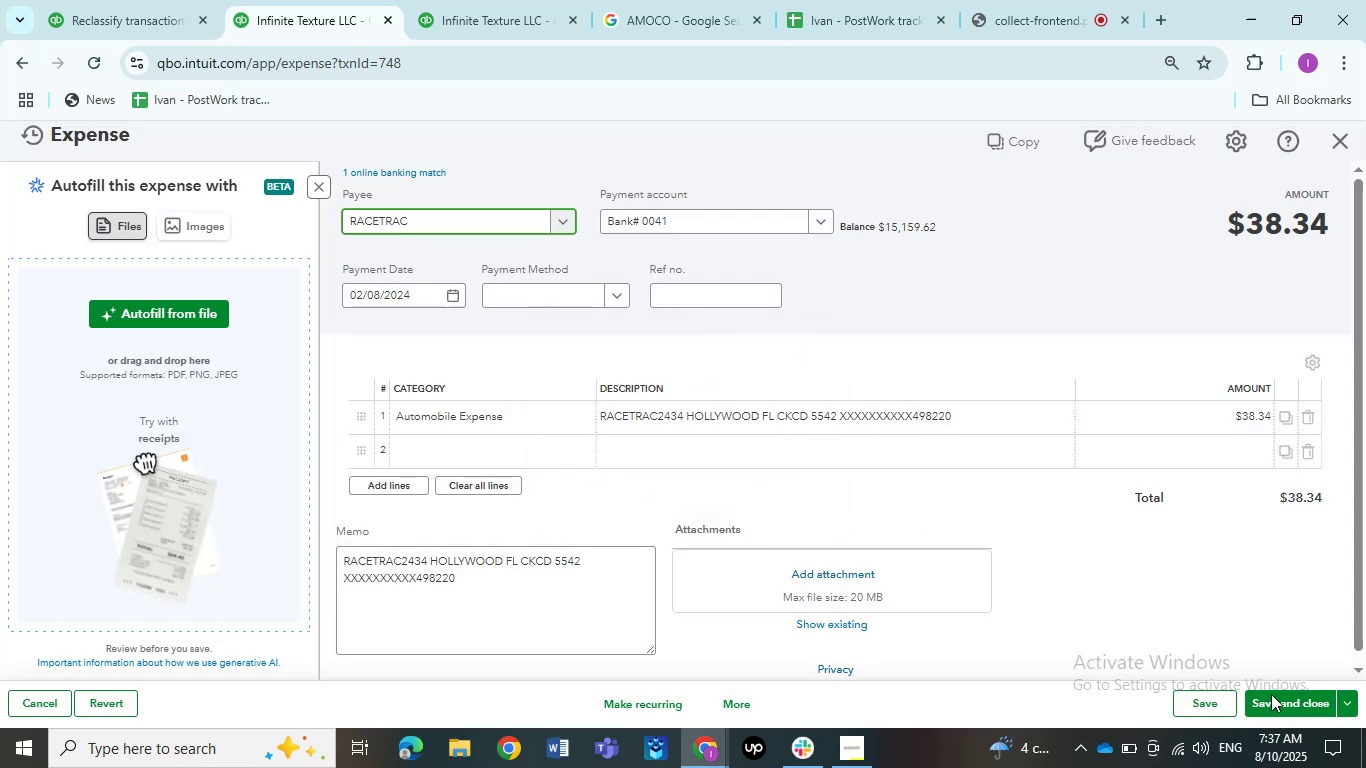 
left_click([1271, 694])
 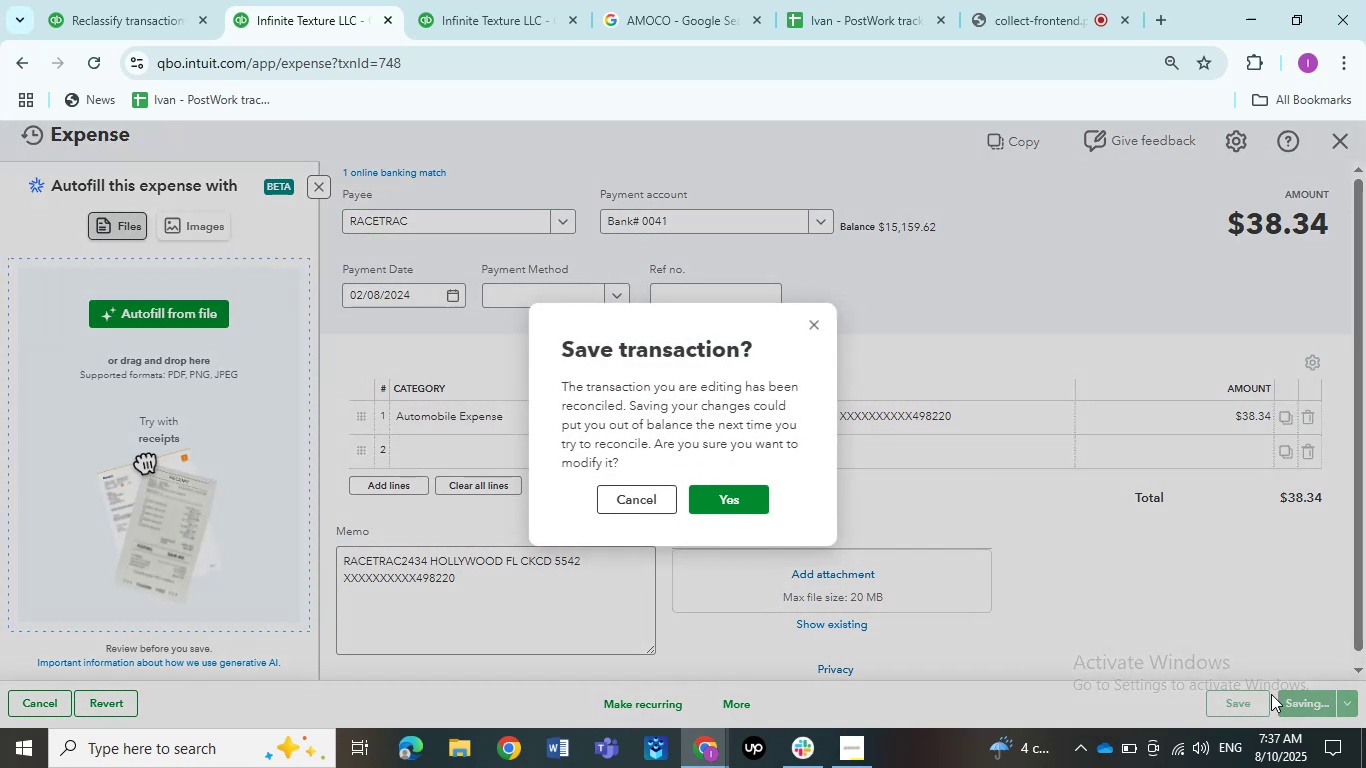 
left_click([729, 490])
 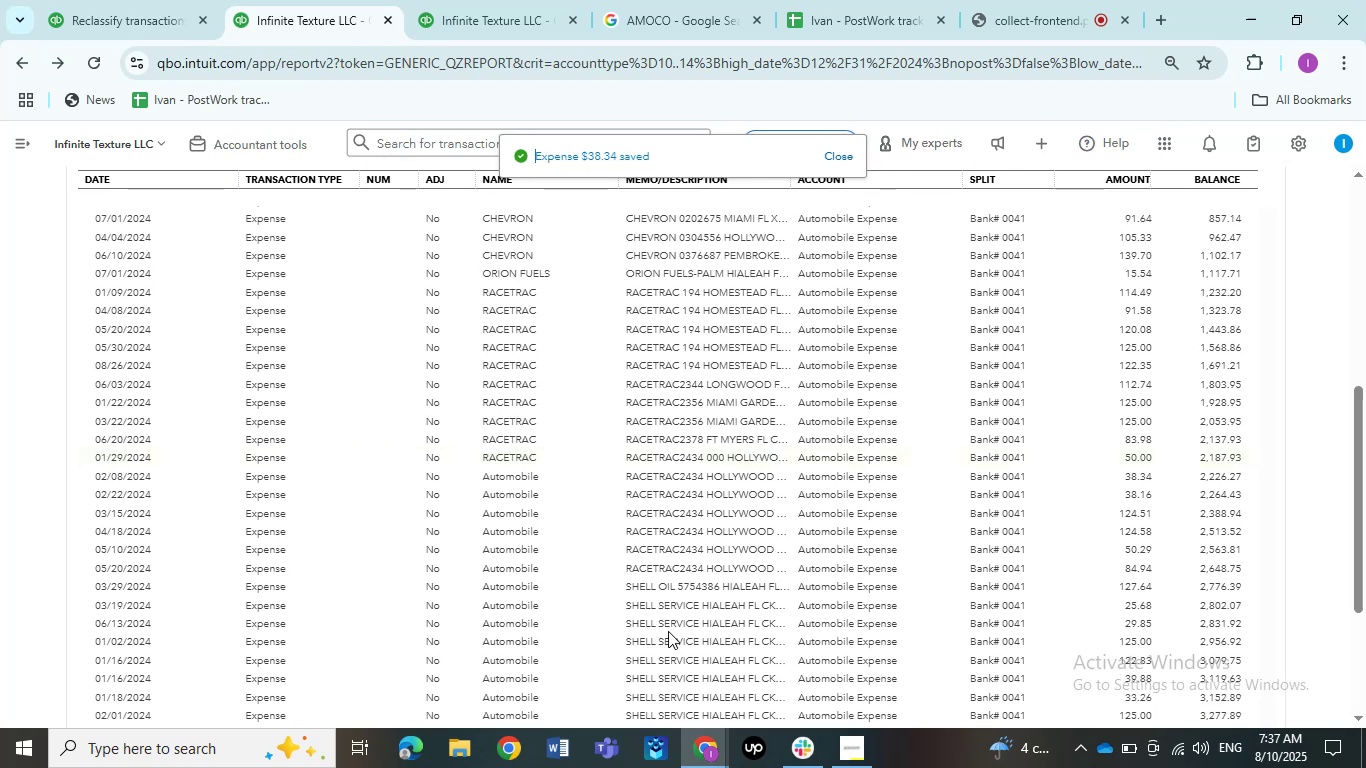 
wait(8.98)
 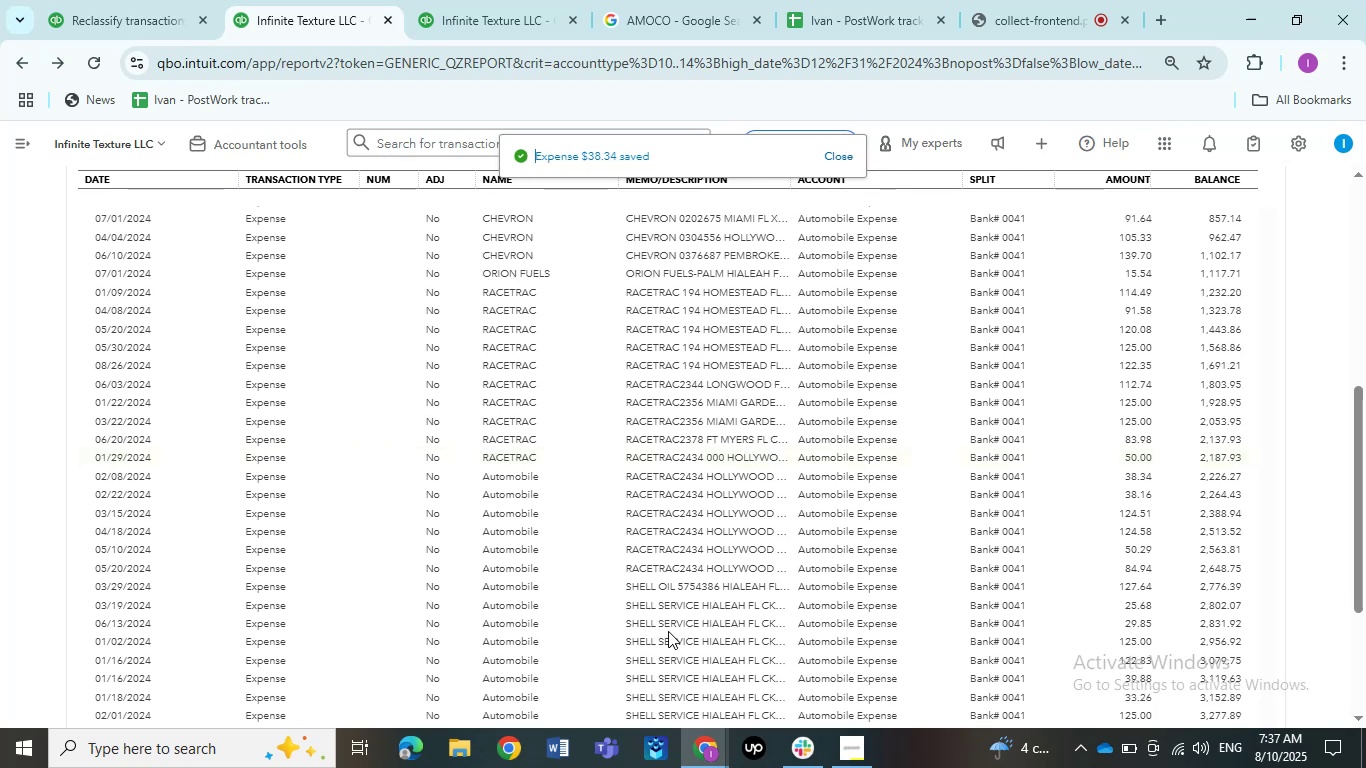 
left_click([669, 461])
 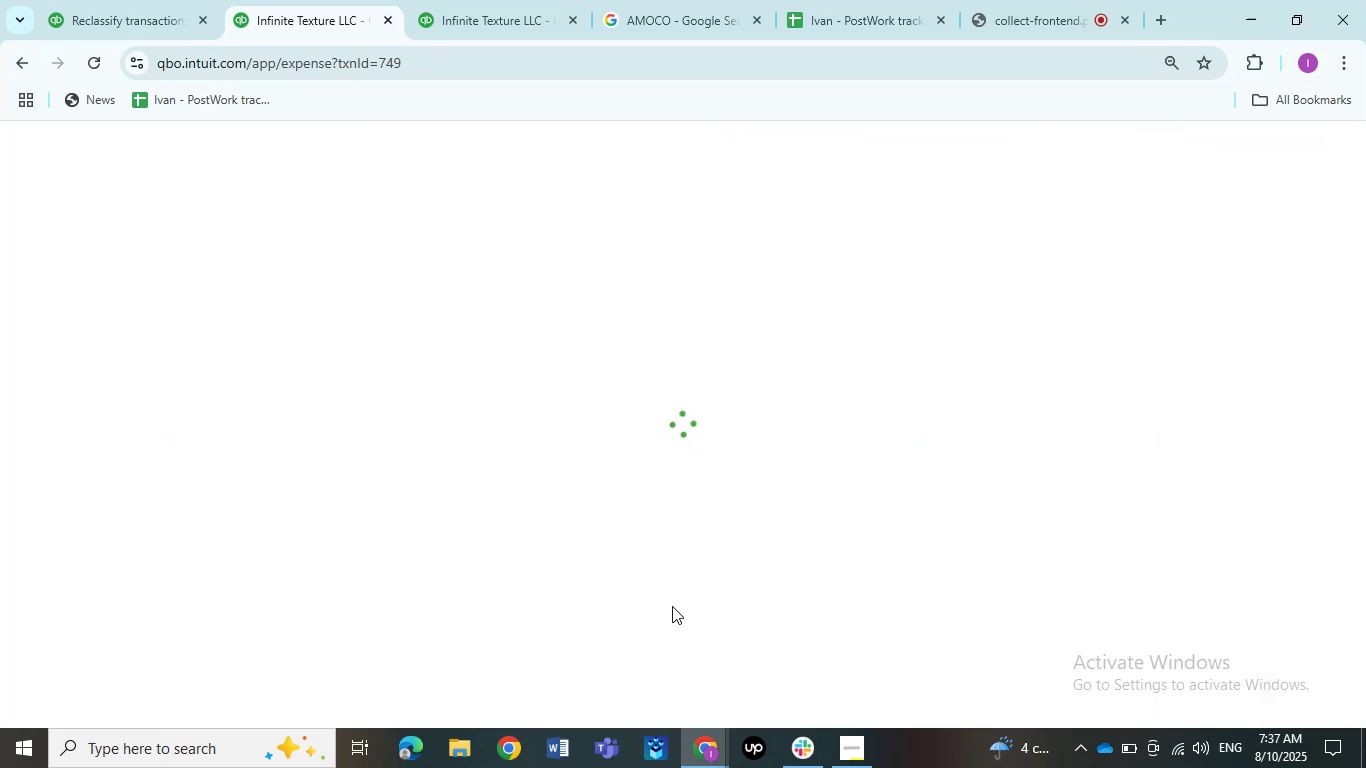 
mouse_move([532, 128])
 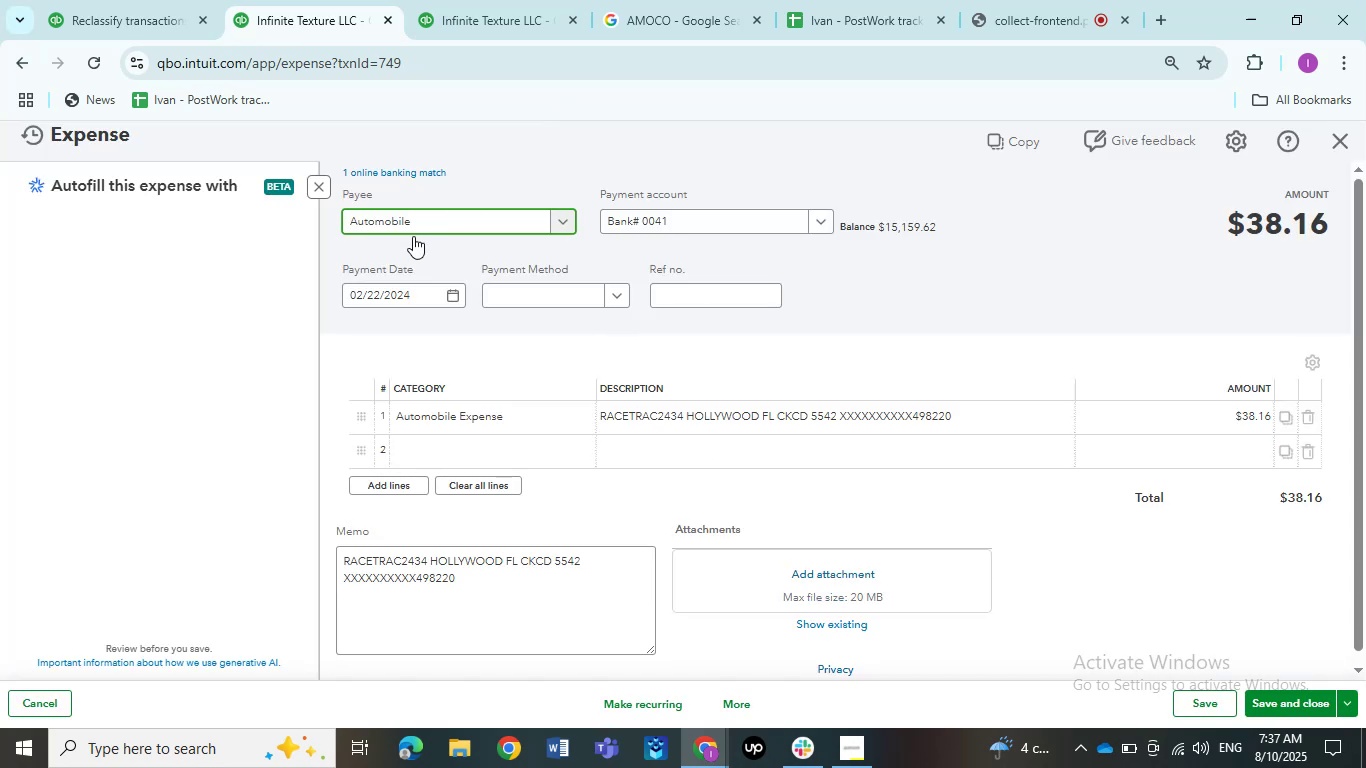 
scroll: coordinate [411, 393], scroll_direction: down, amount: 4.0
 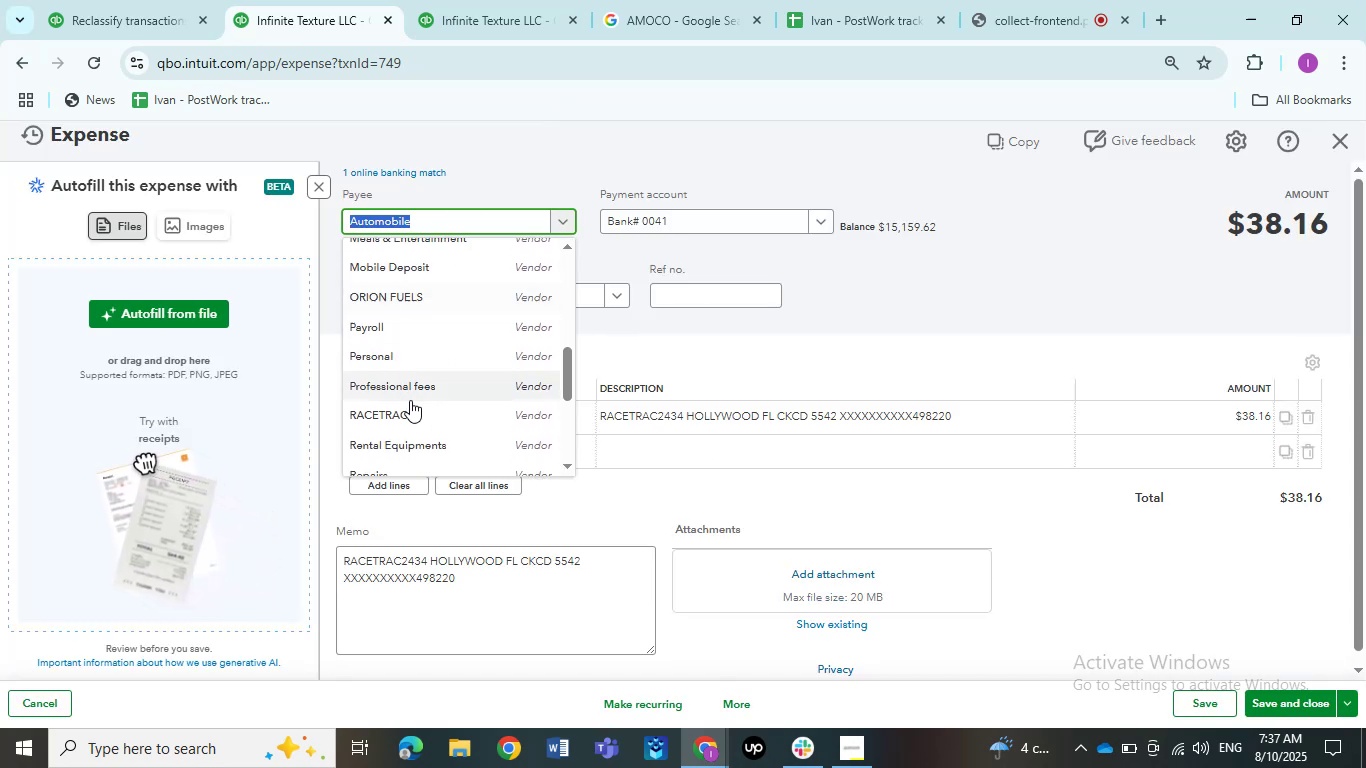 
left_click([410, 407])
 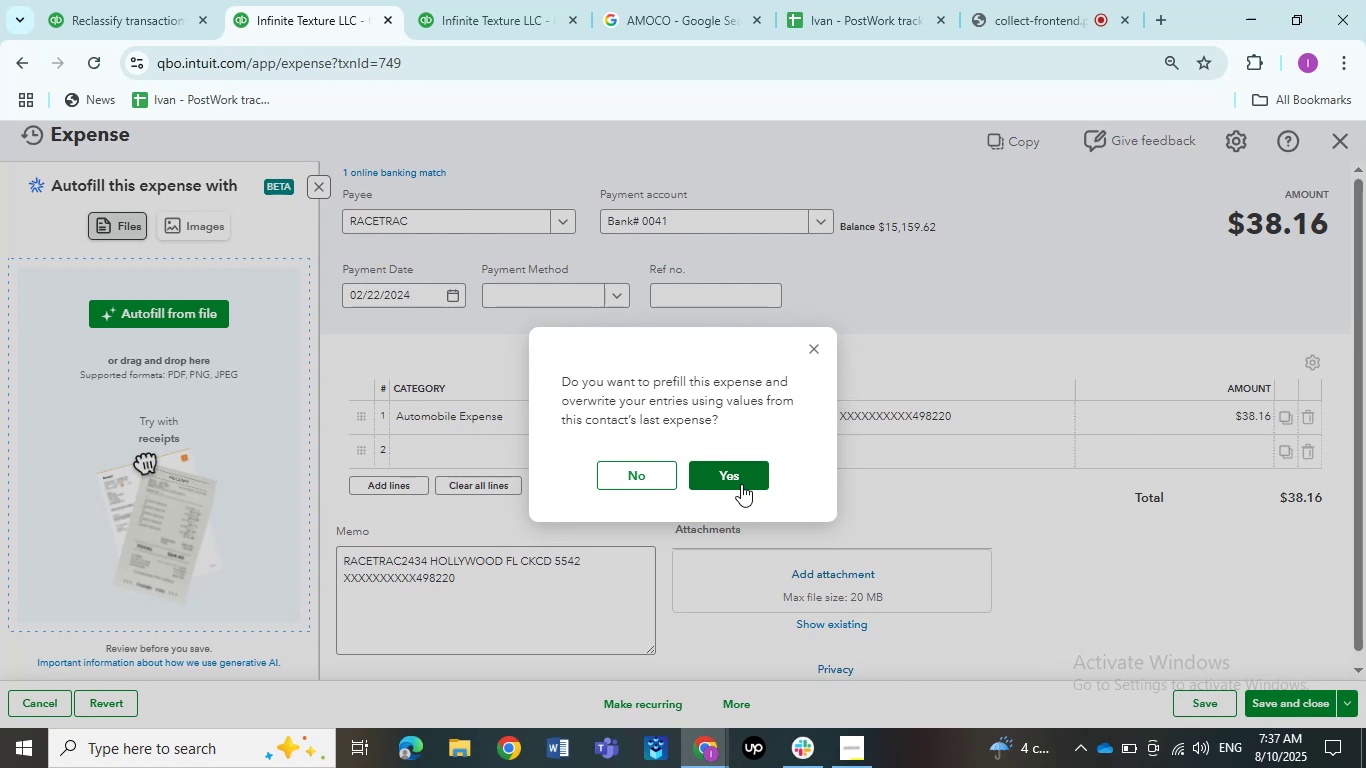 
wait(6.31)
 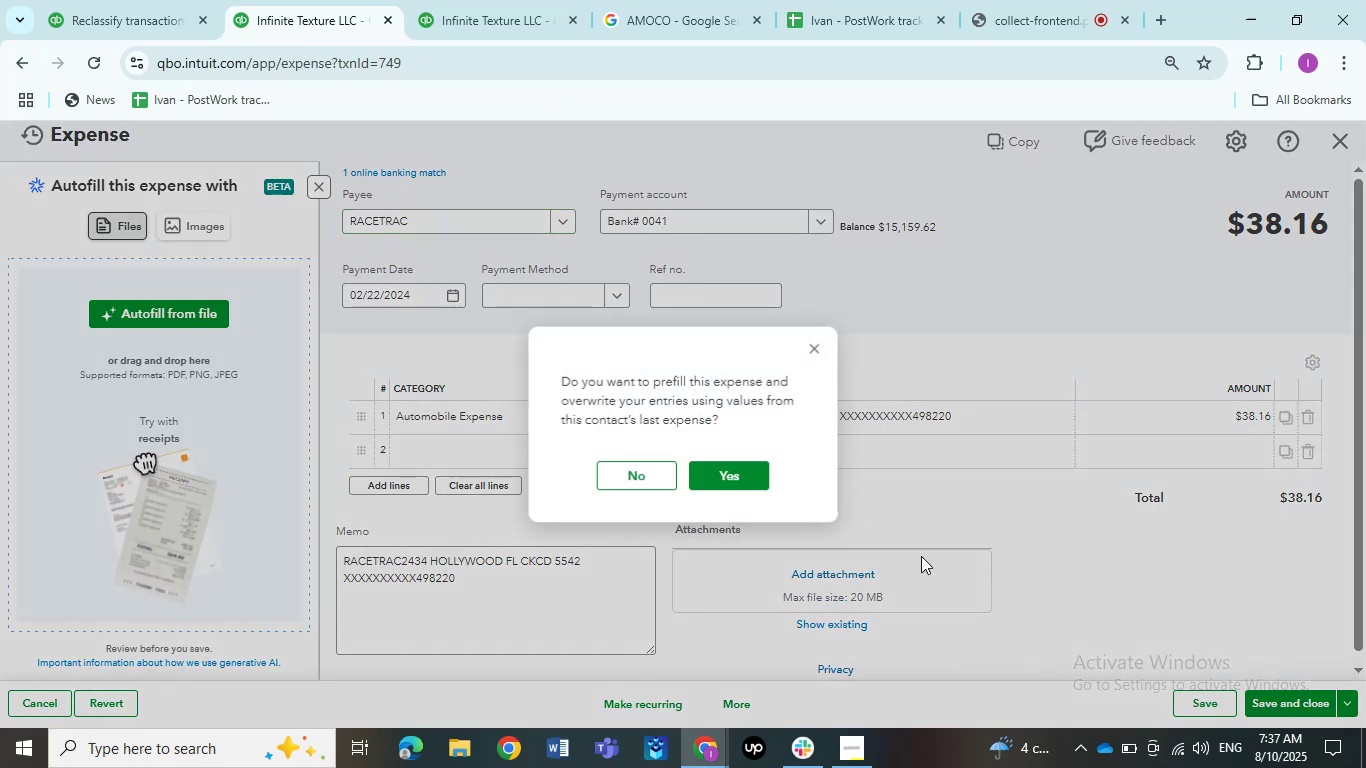 
left_click([644, 479])
 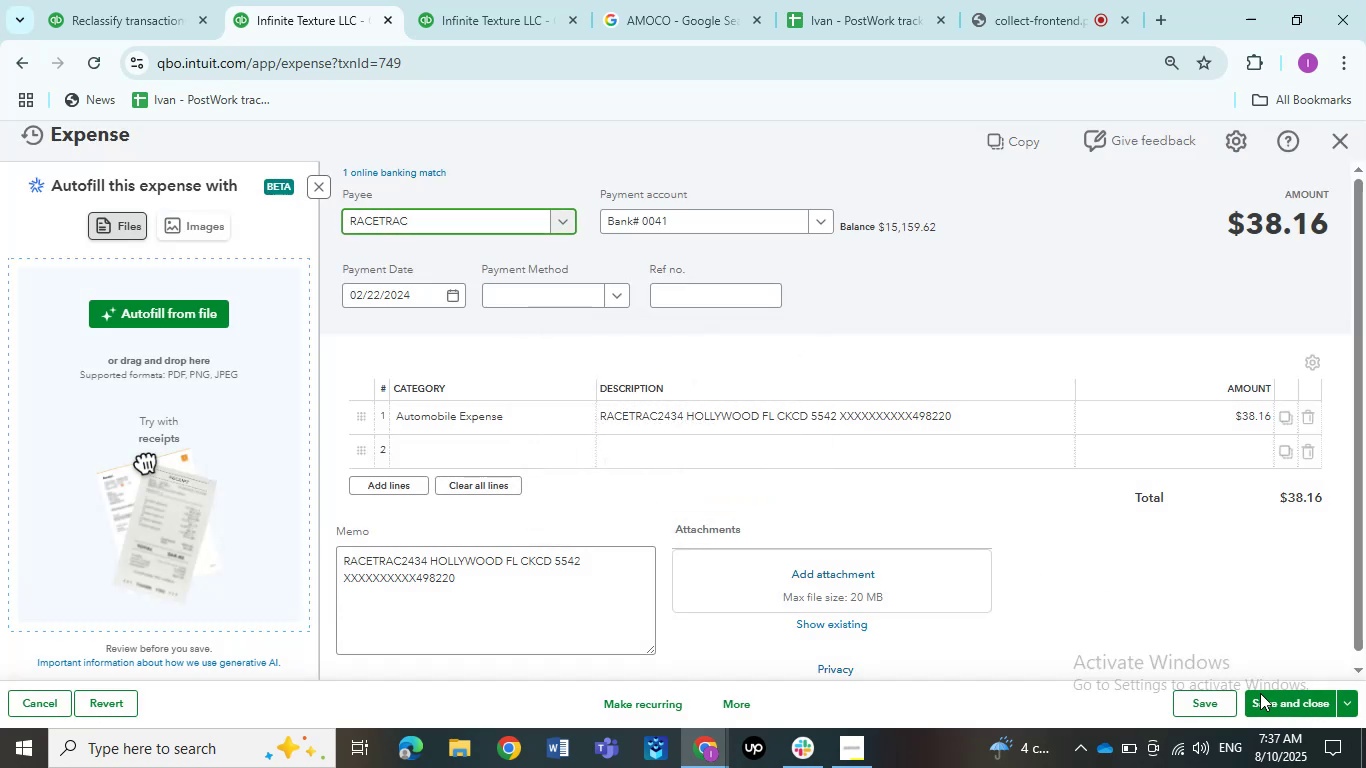 
left_click([1265, 698])
 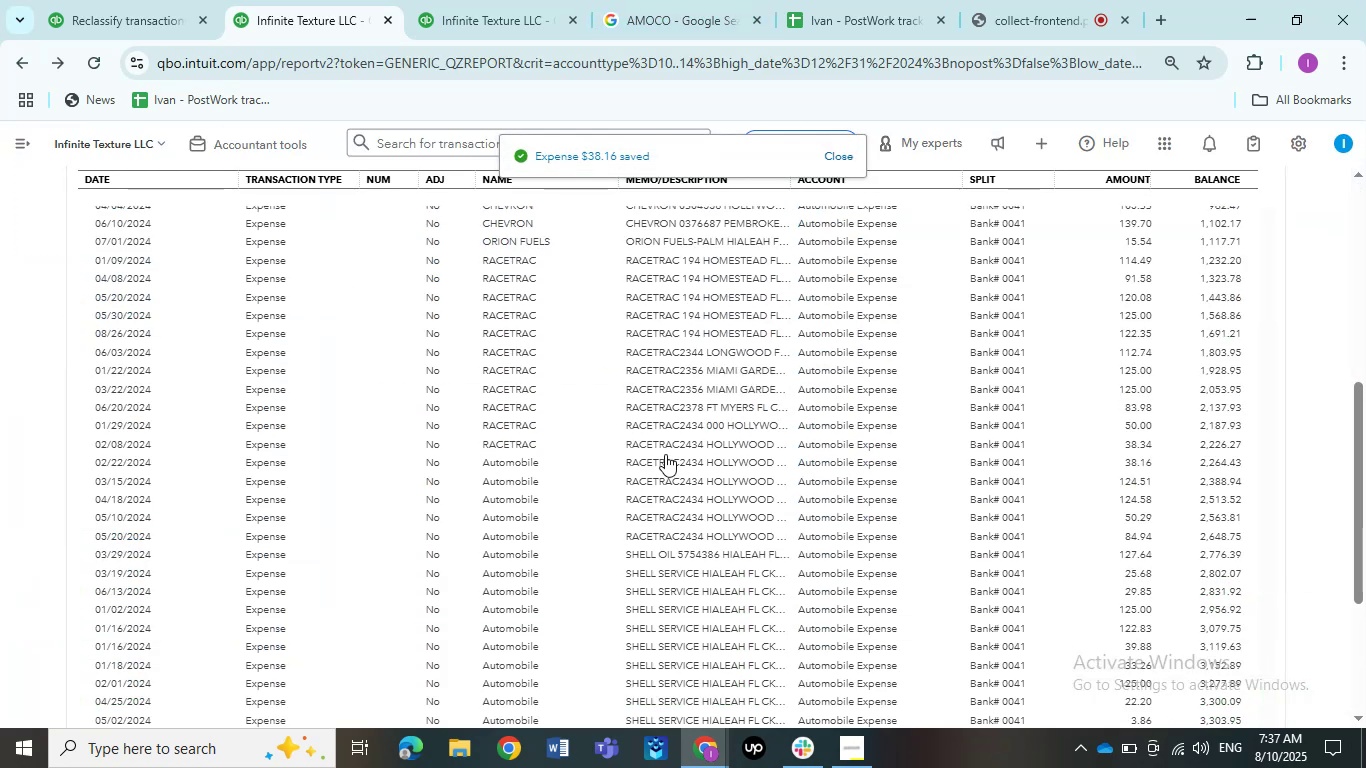 
wait(7.09)
 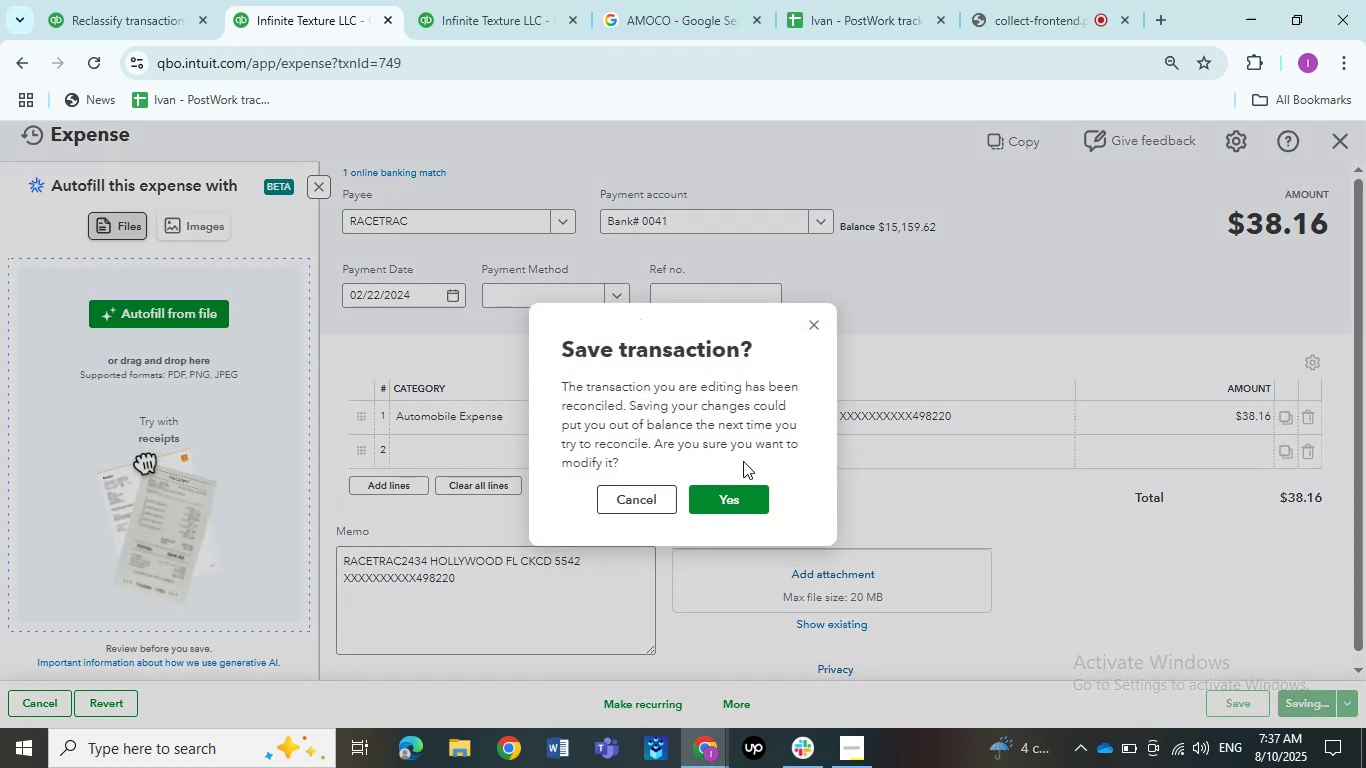 
left_click([666, 491])
 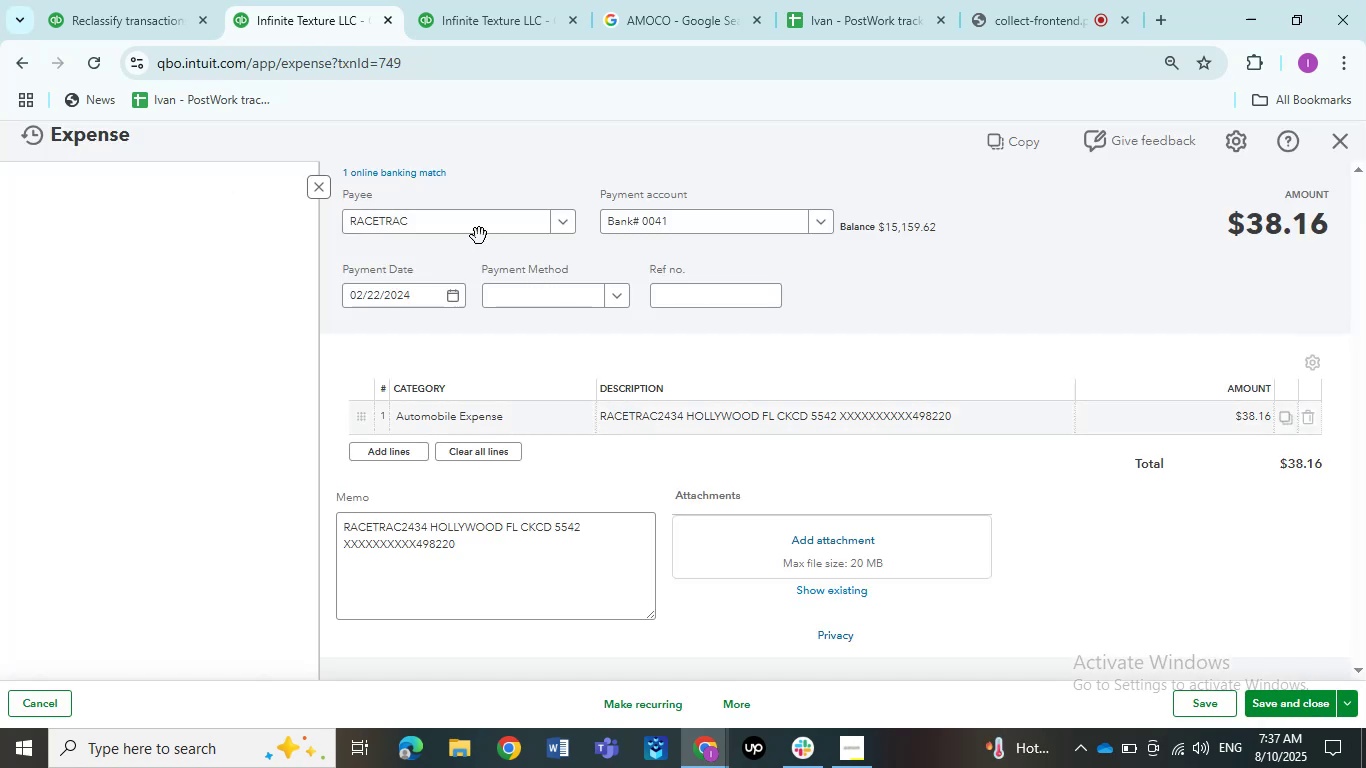 
wait(5.13)
 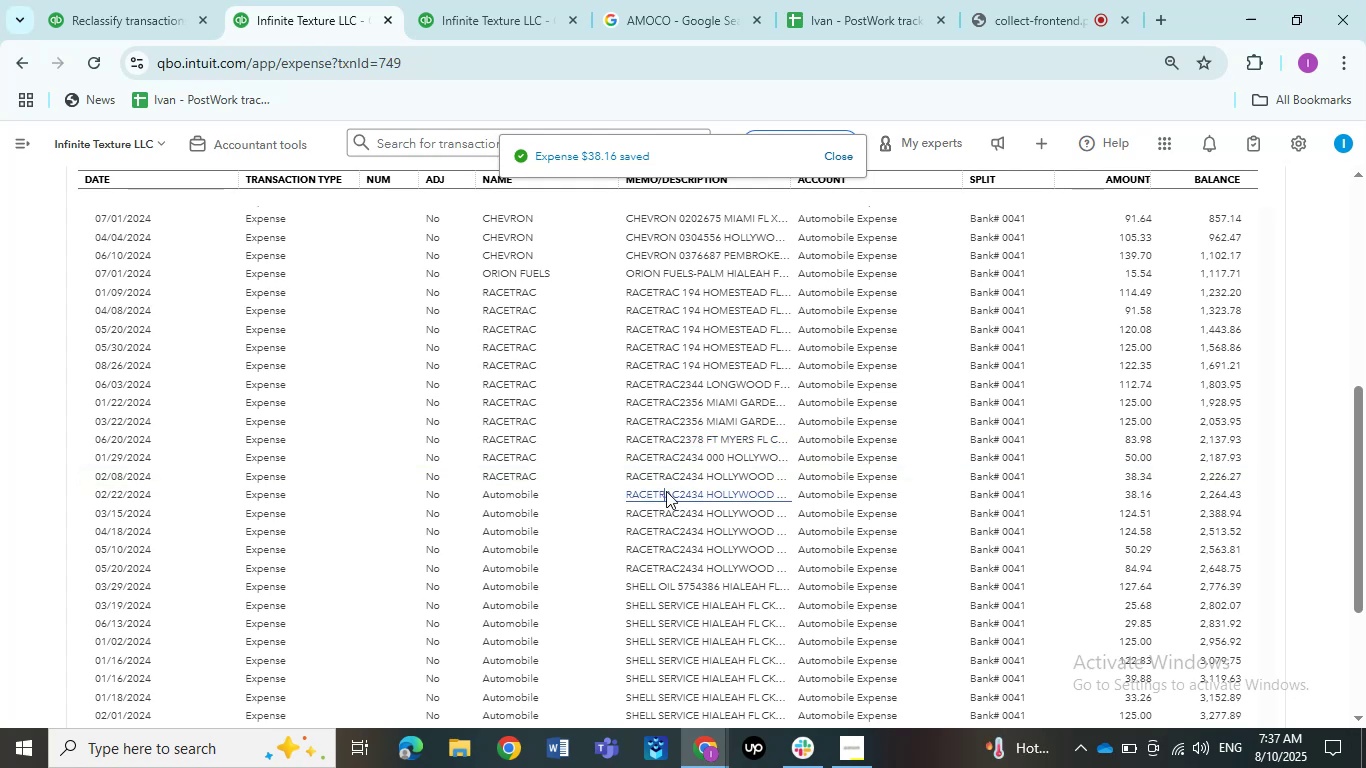 
left_click([466, 215])
 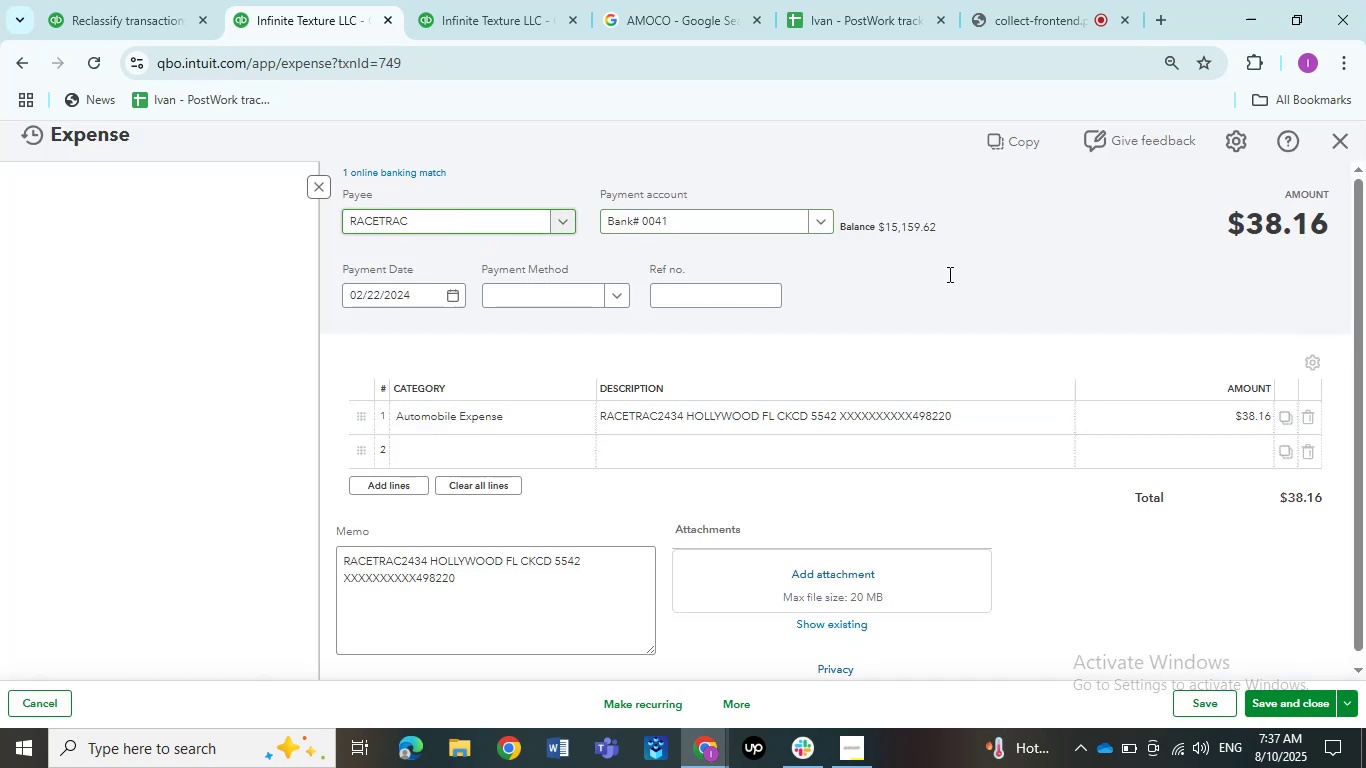 
left_click([949, 273])
 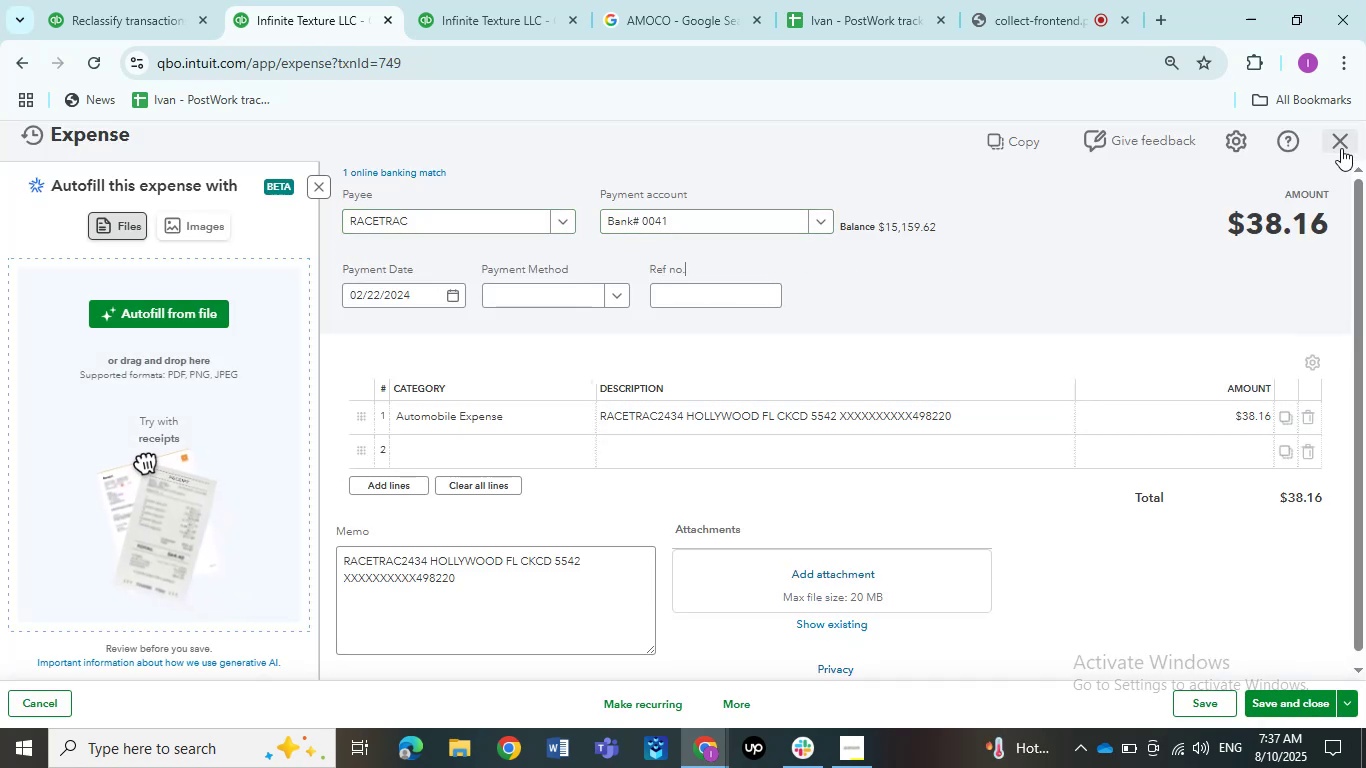 
left_click([1341, 148])
 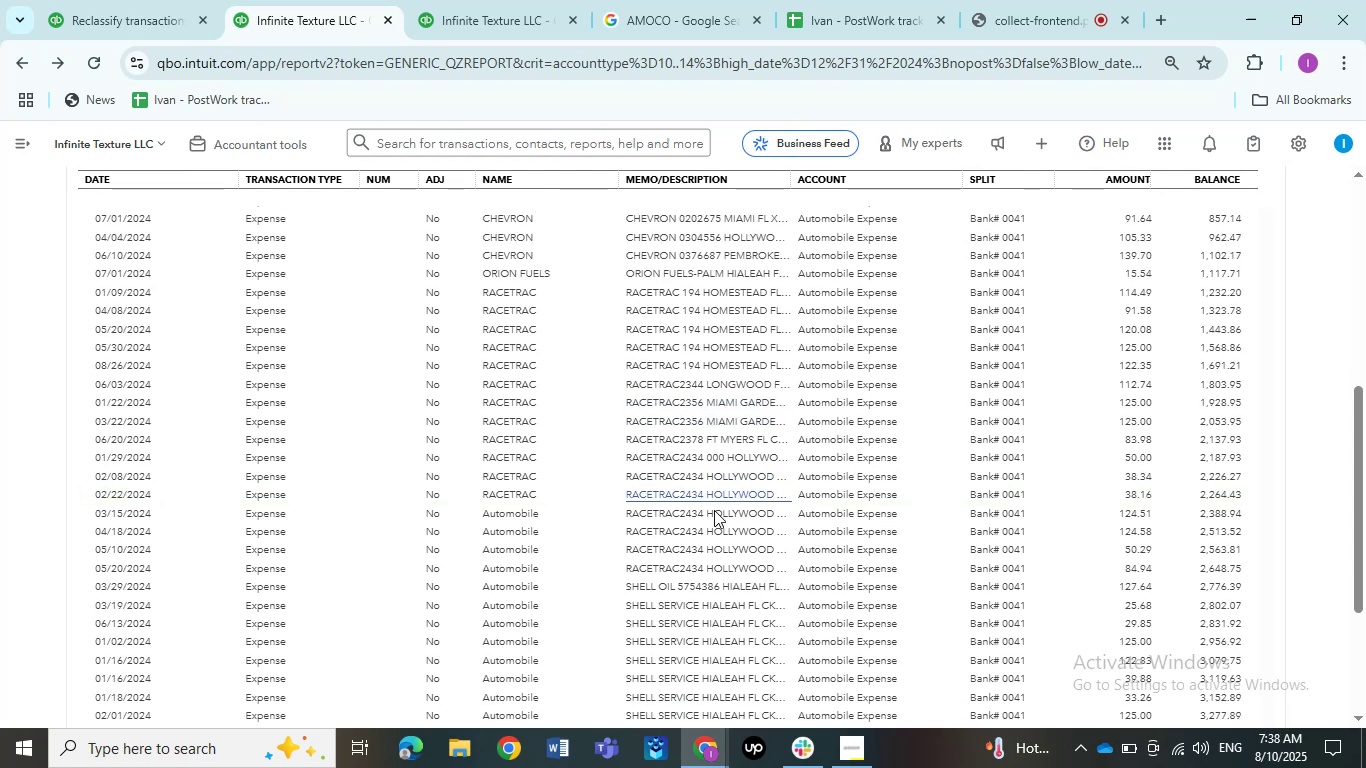 
wait(7.0)
 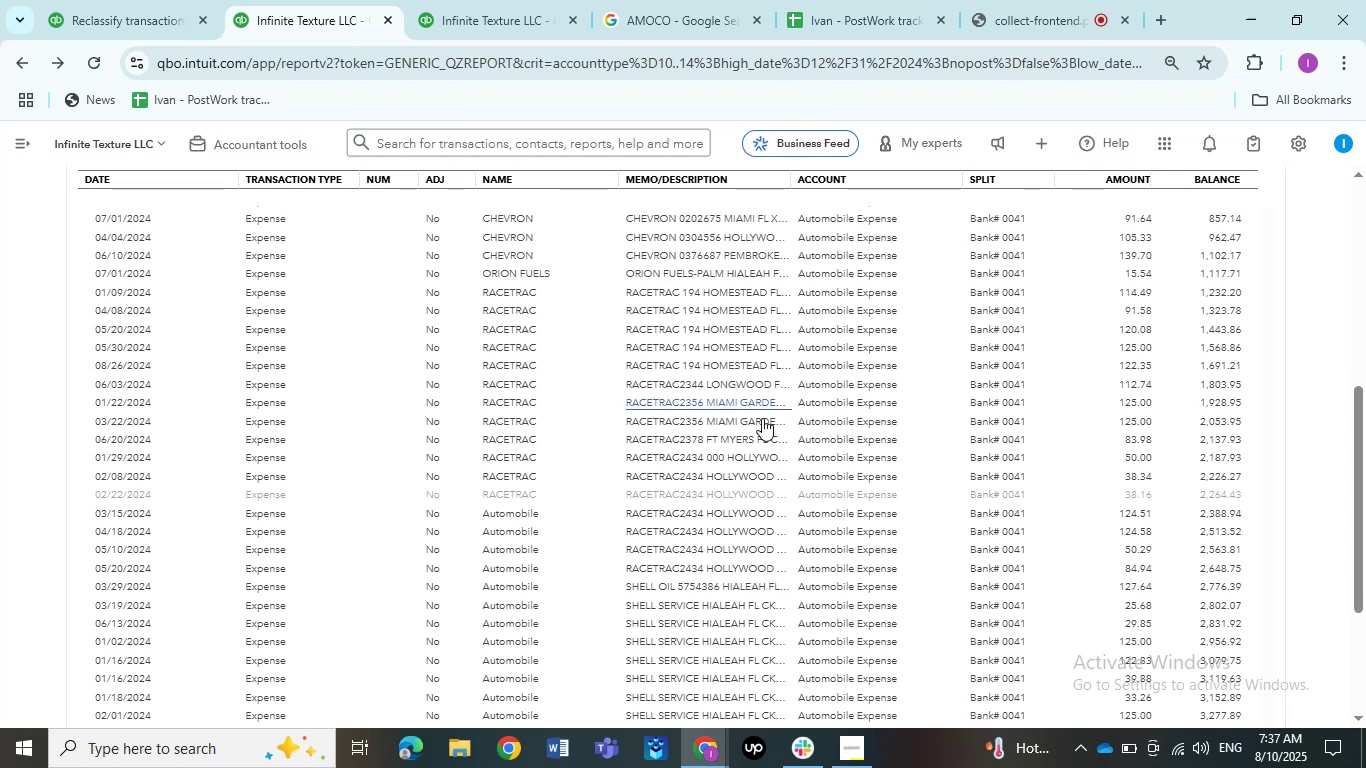 
scroll: coordinate [684, 533], scroll_direction: down, amount: 4.0
 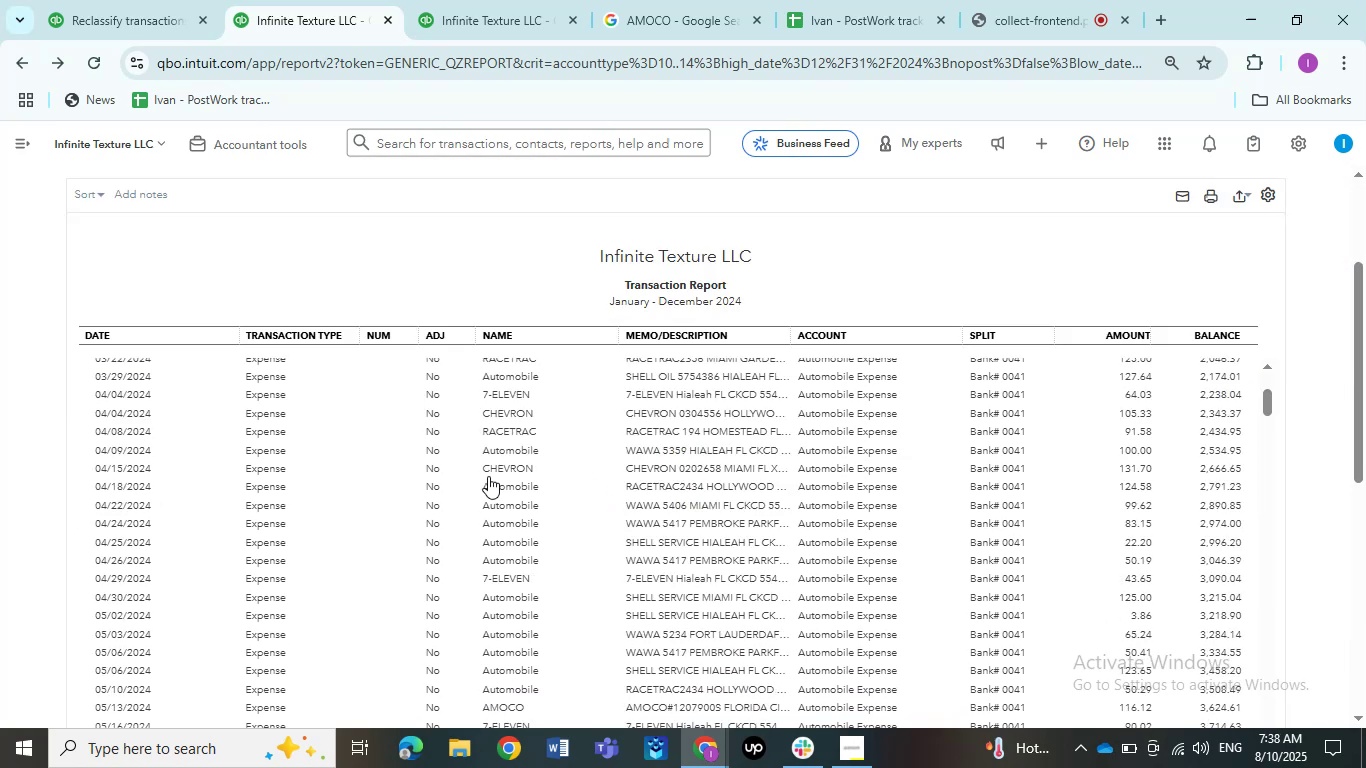 
scroll: coordinate [203, 393], scroll_direction: up, amount: 2.0
 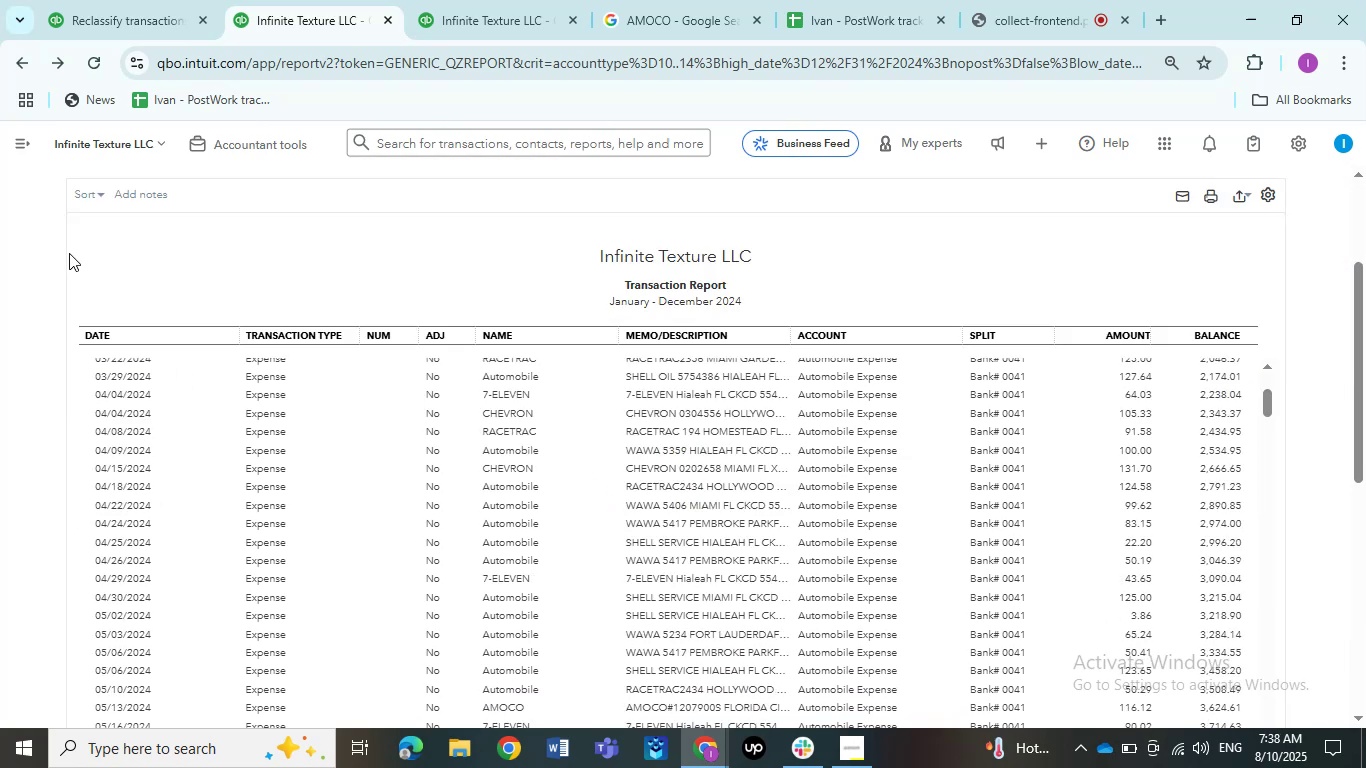 
mouse_move([92, 223])
 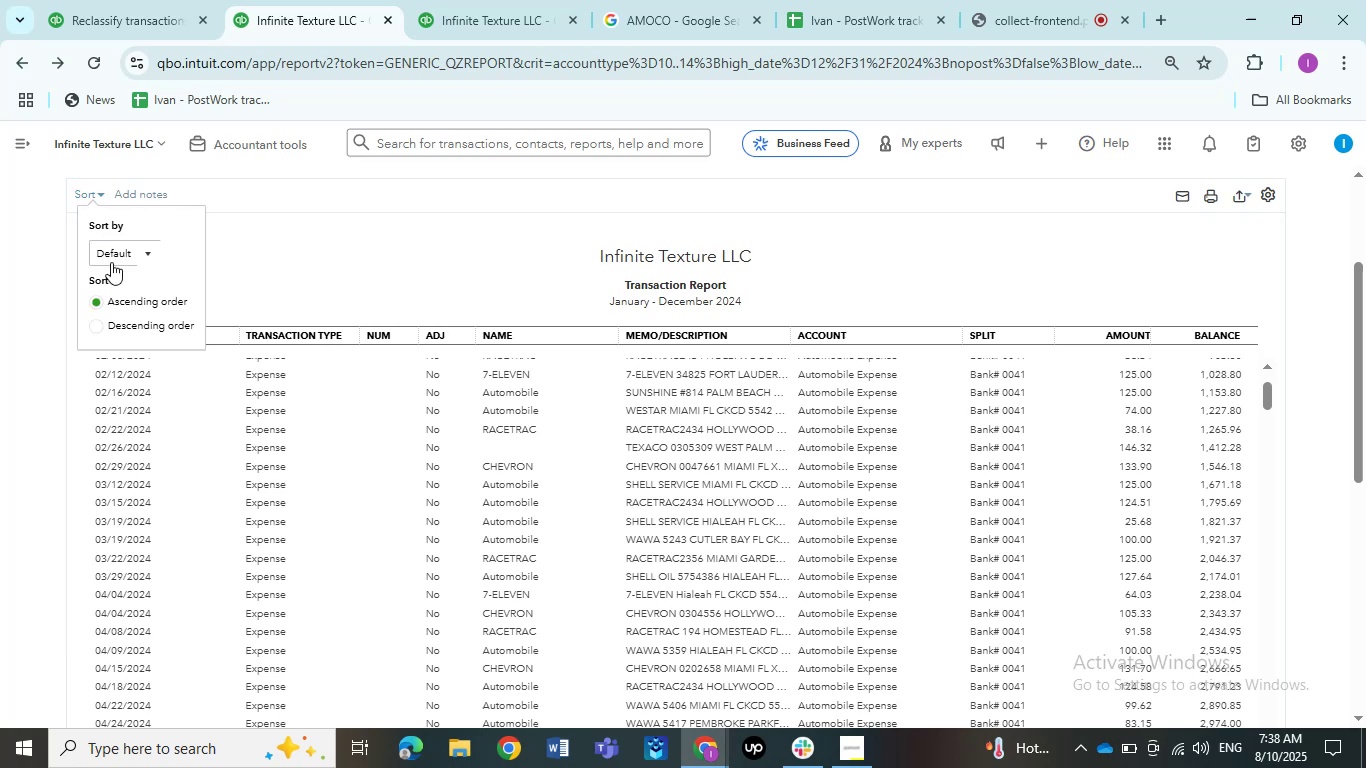 
left_click([113, 256])
 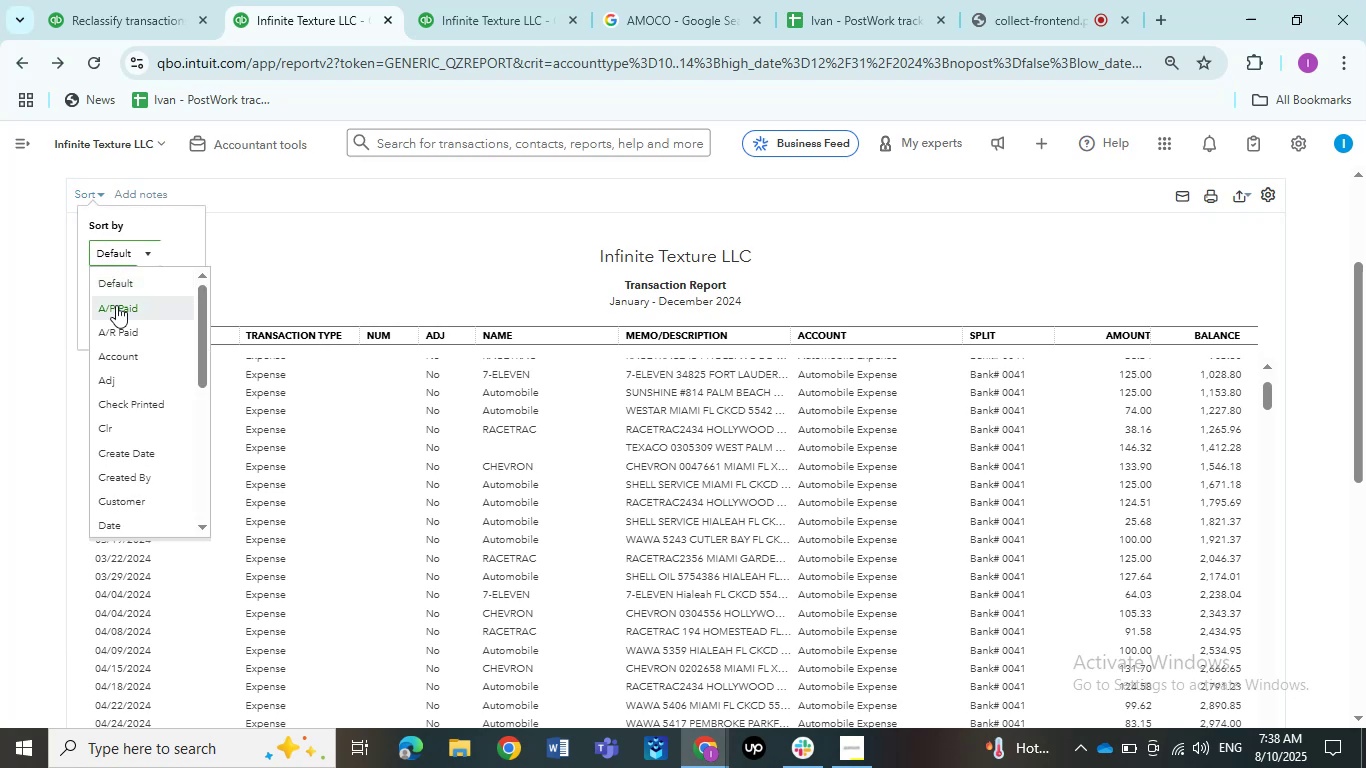 
scroll: coordinate [120, 345], scroll_direction: down, amount: 2.0
 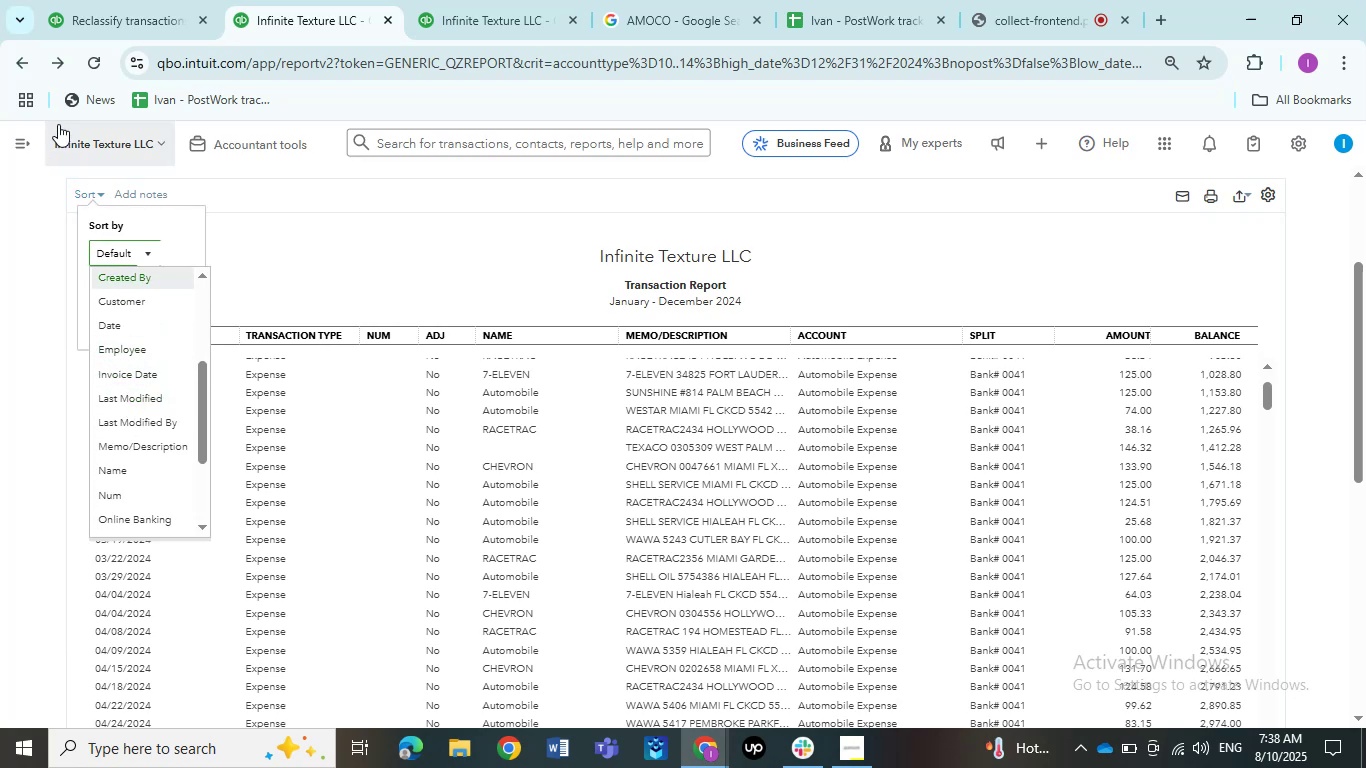 
left_click([99, 64])
 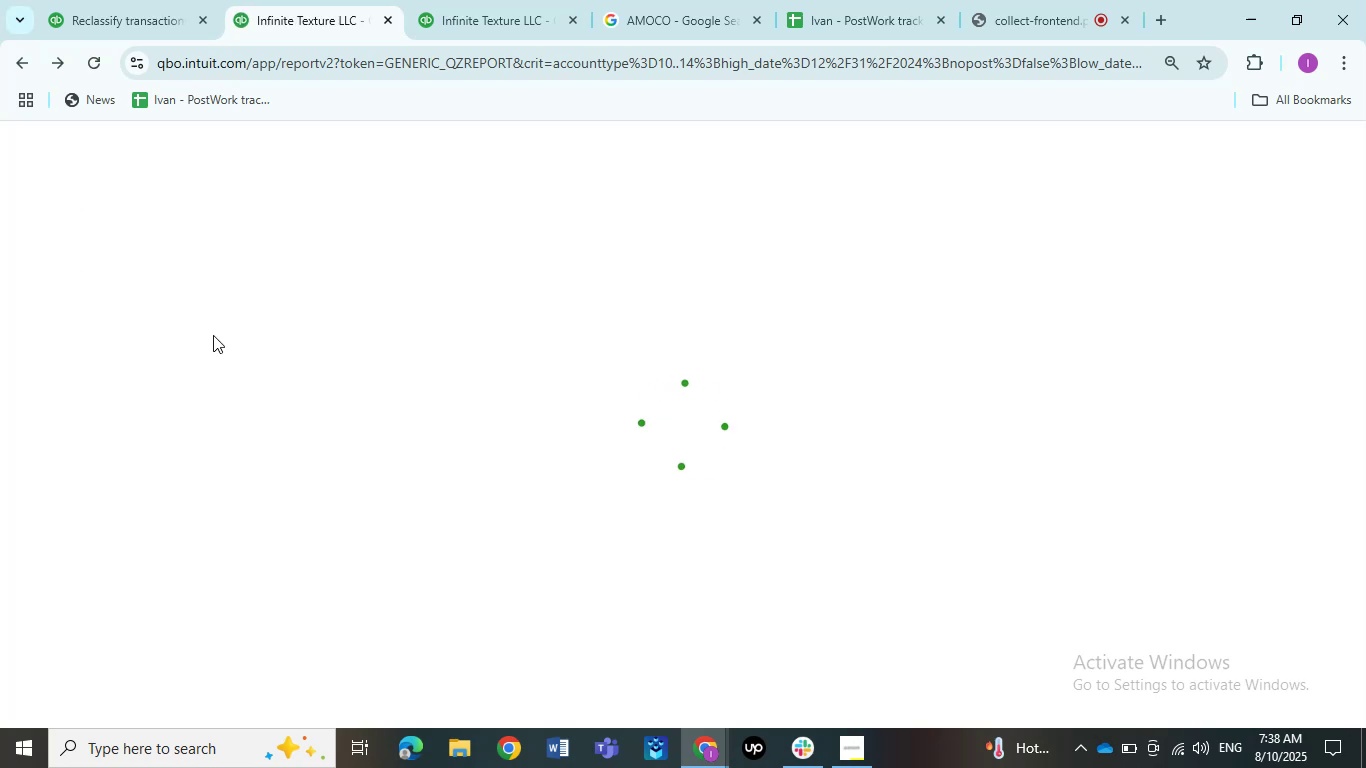 
wait(16.8)
 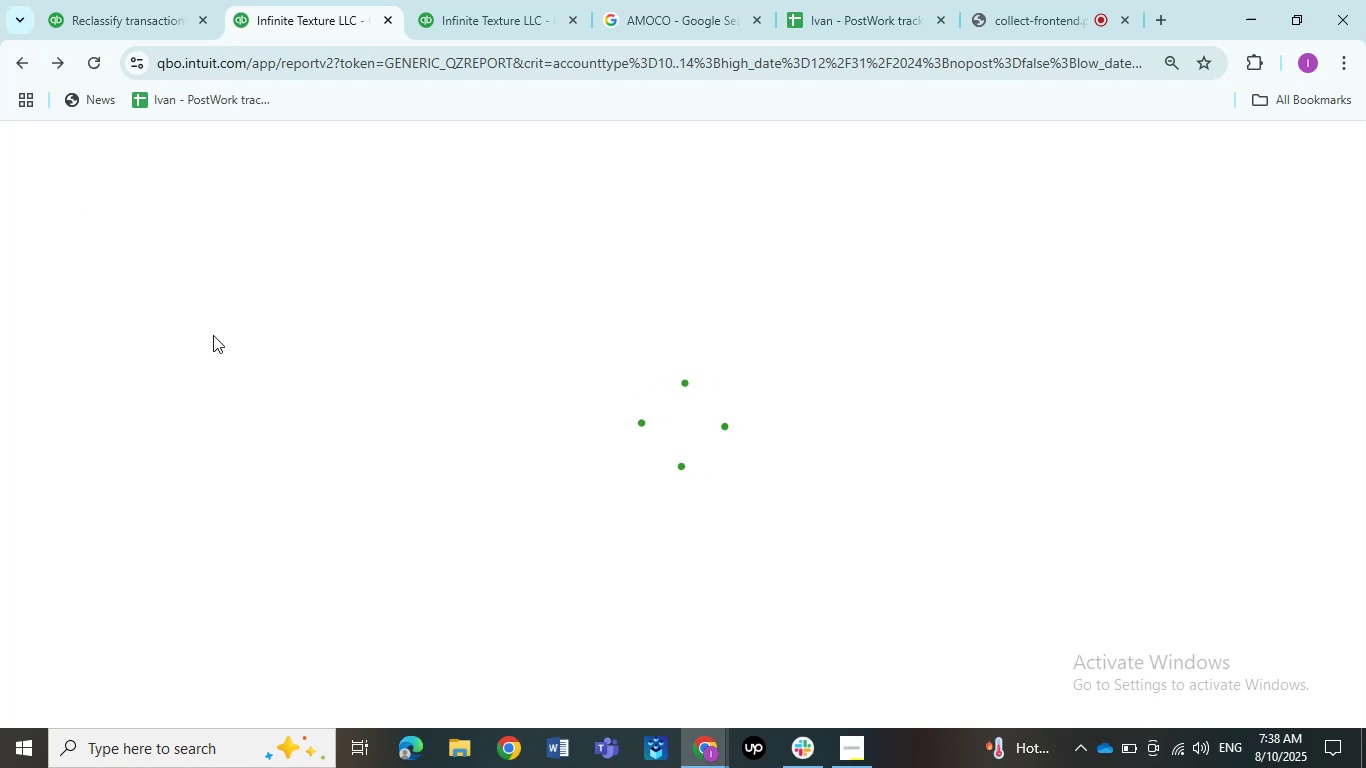 
left_click([232, 419])
 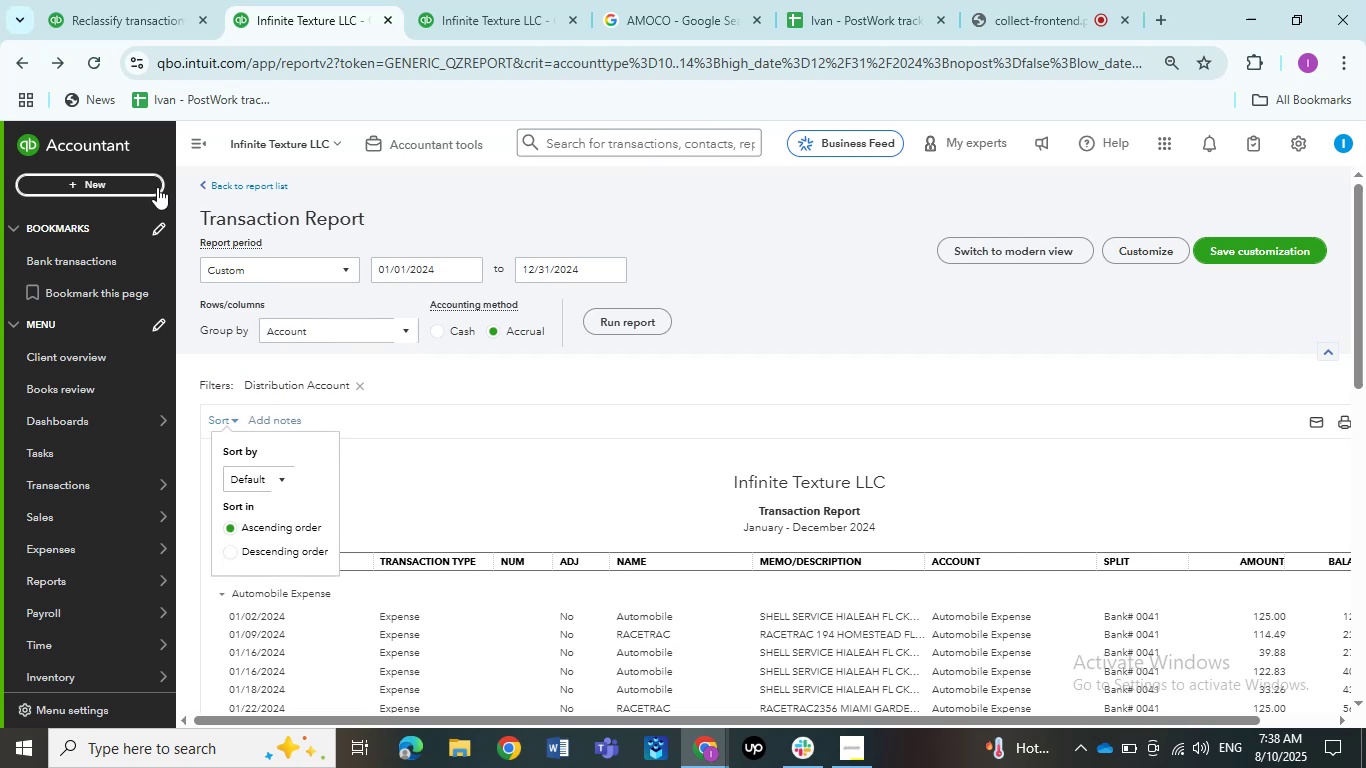 
left_click([185, 138])
 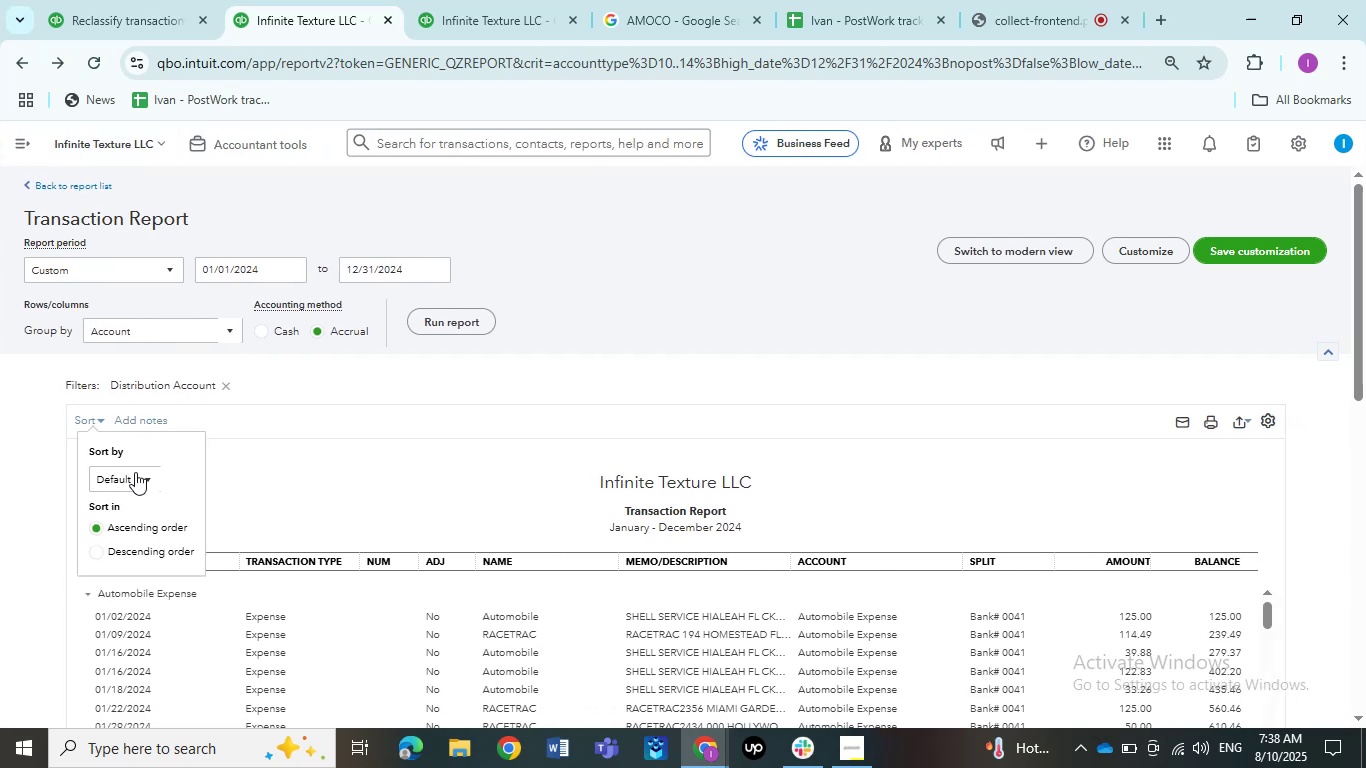 
scroll: coordinate [148, 387], scroll_direction: down, amount: 1.0
 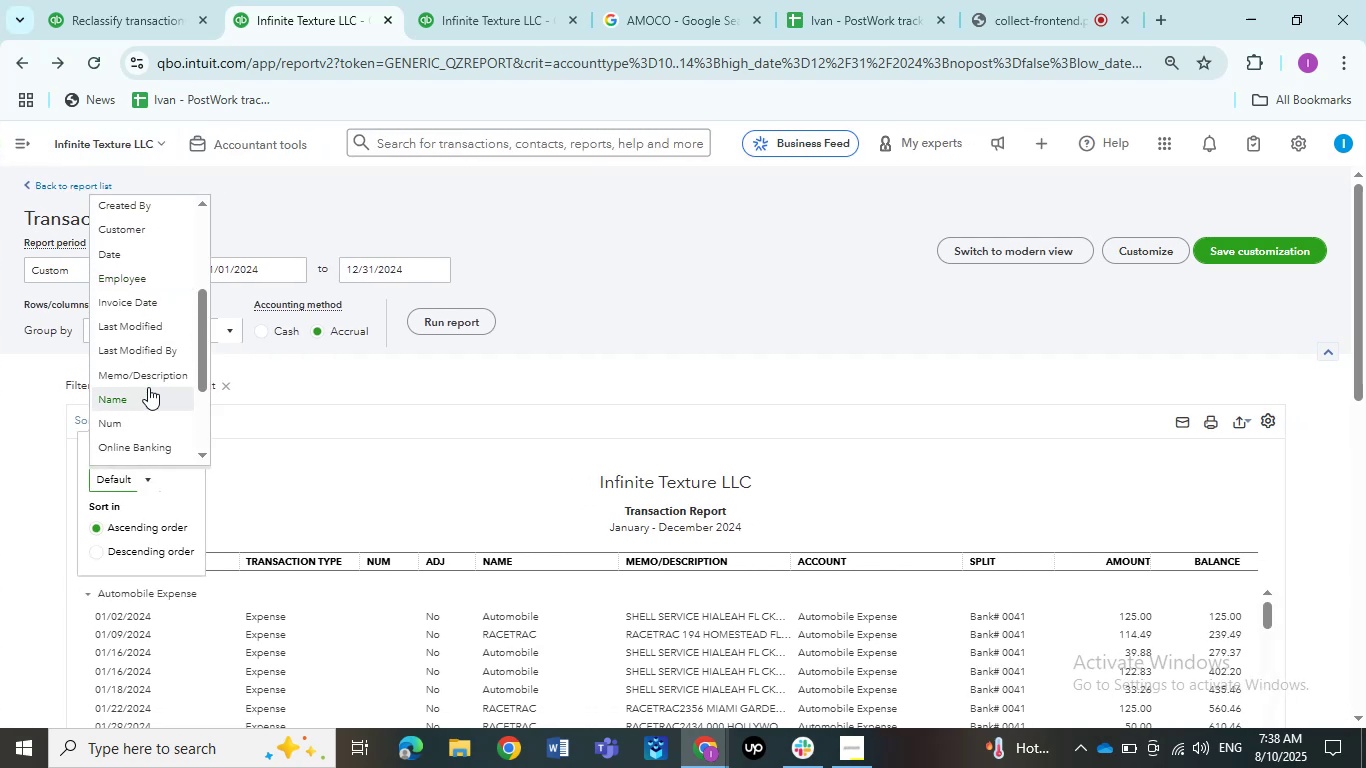 
left_click([147, 374])
 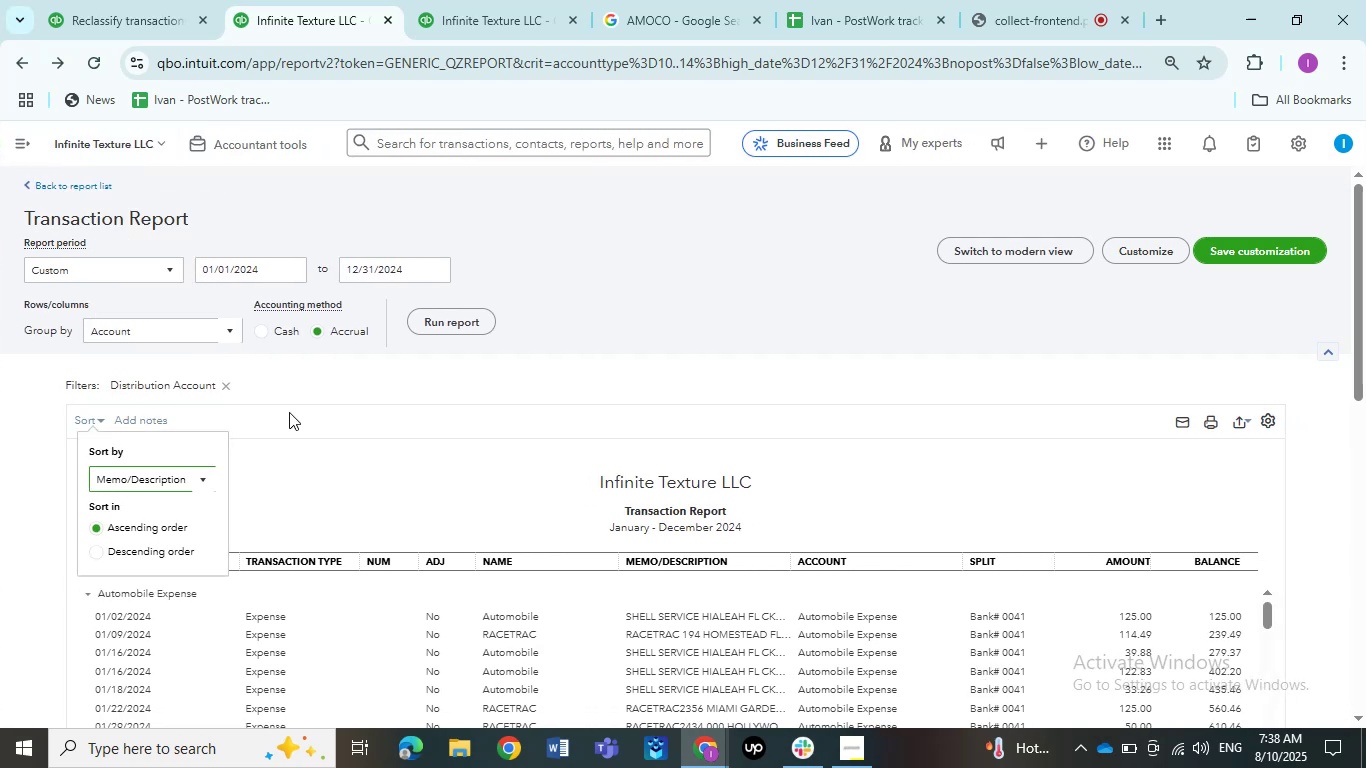 
left_click([290, 414])
 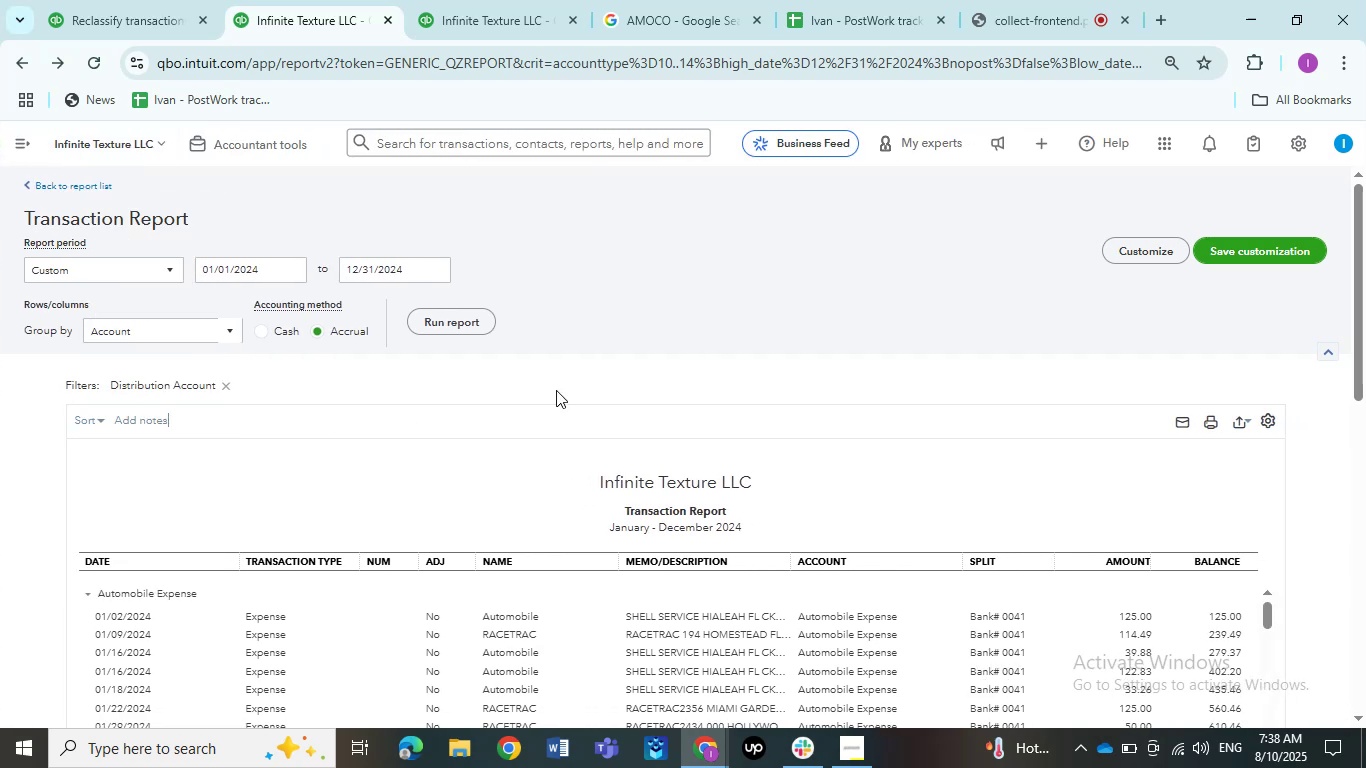 
scroll: coordinate [555, 390], scroll_direction: down, amount: 5.0
 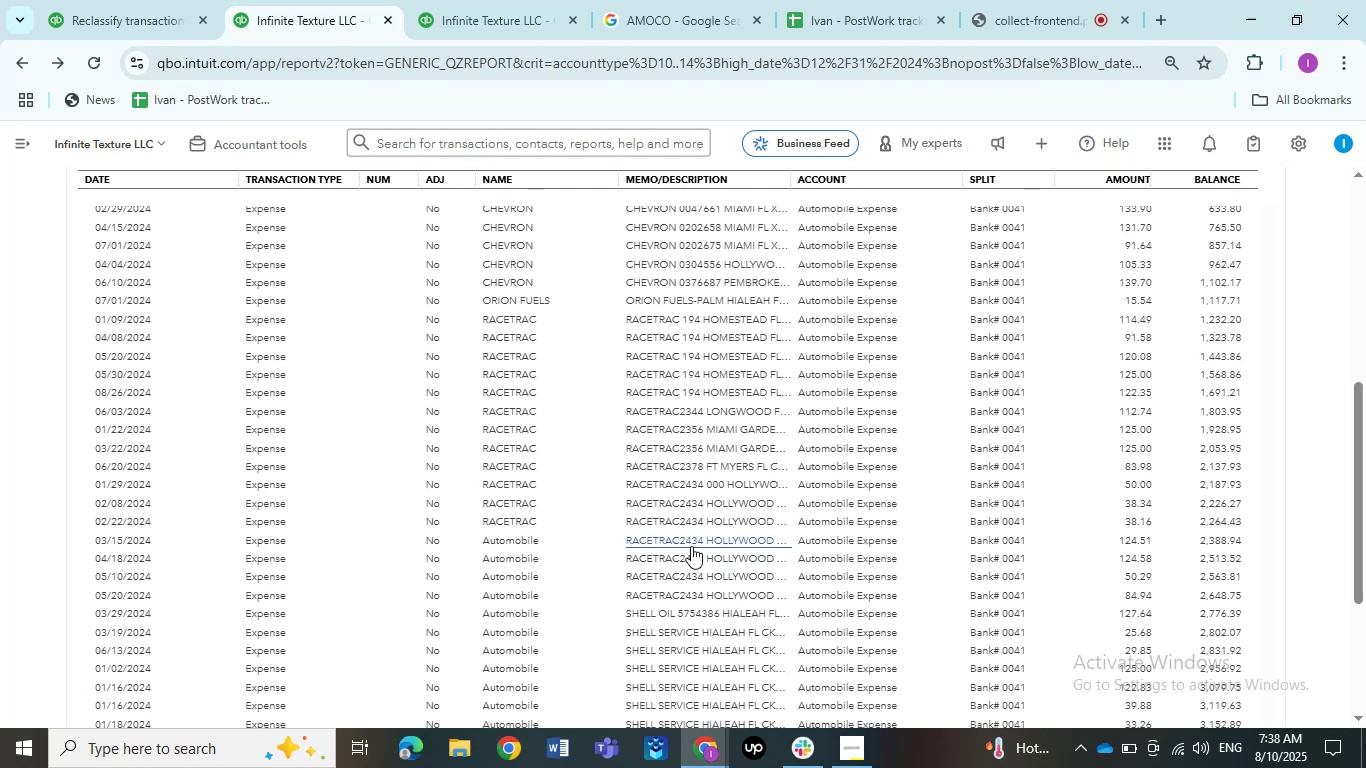 
left_click([689, 542])
 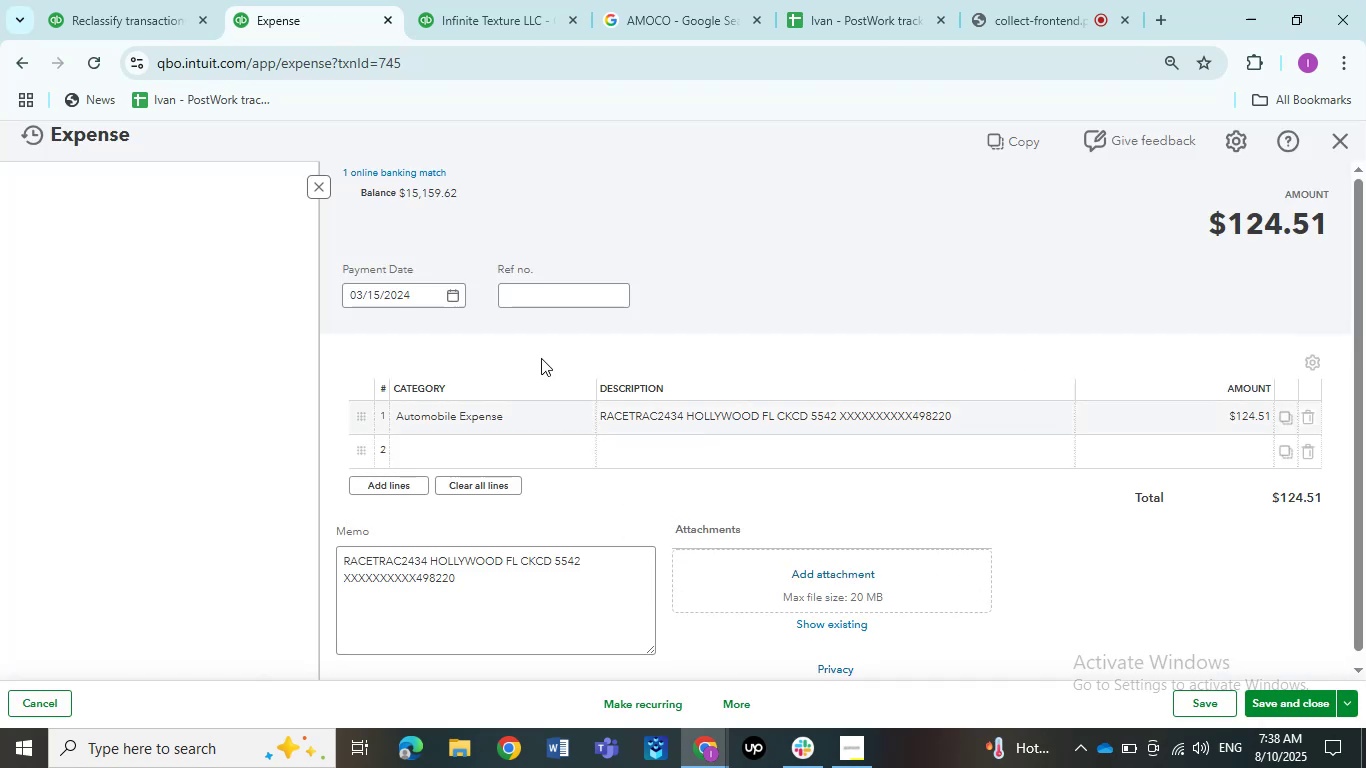 
wait(6.15)
 